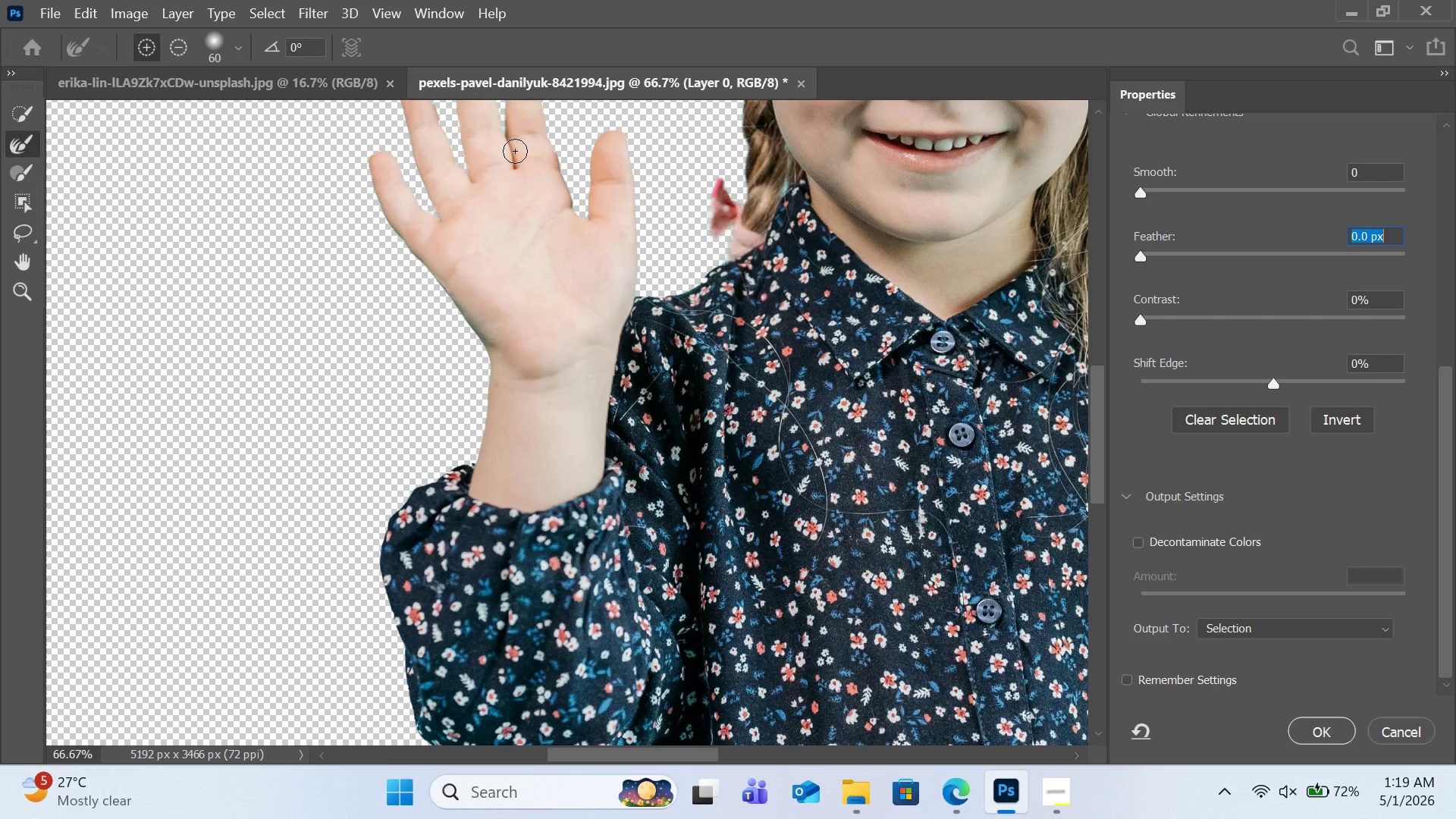 
scroll: coordinate [536, 190], scroll_direction: up, amount: 5.0
 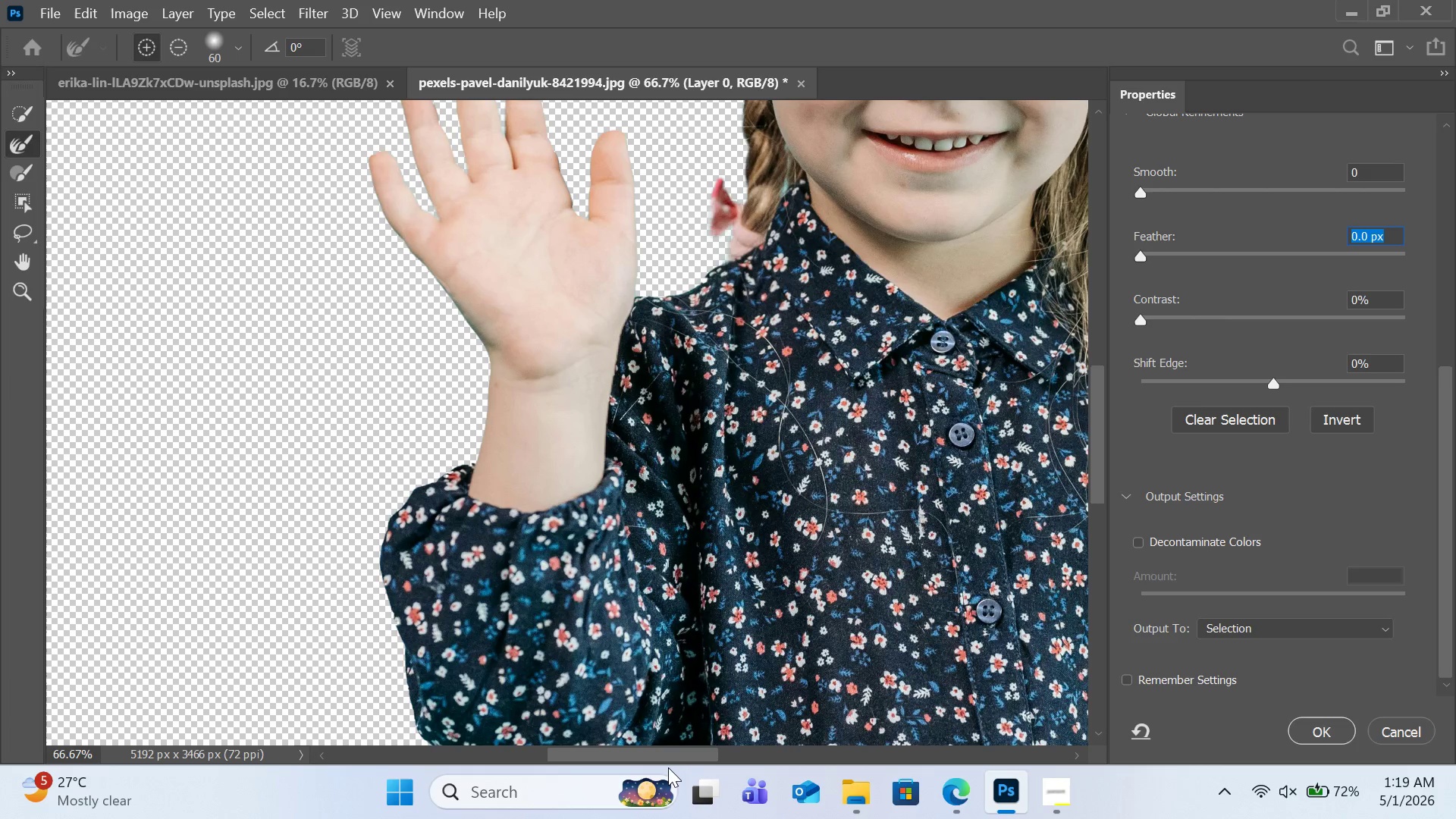 
left_click_drag(start_coordinate=[667, 757], to_coordinate=[721, 758])
 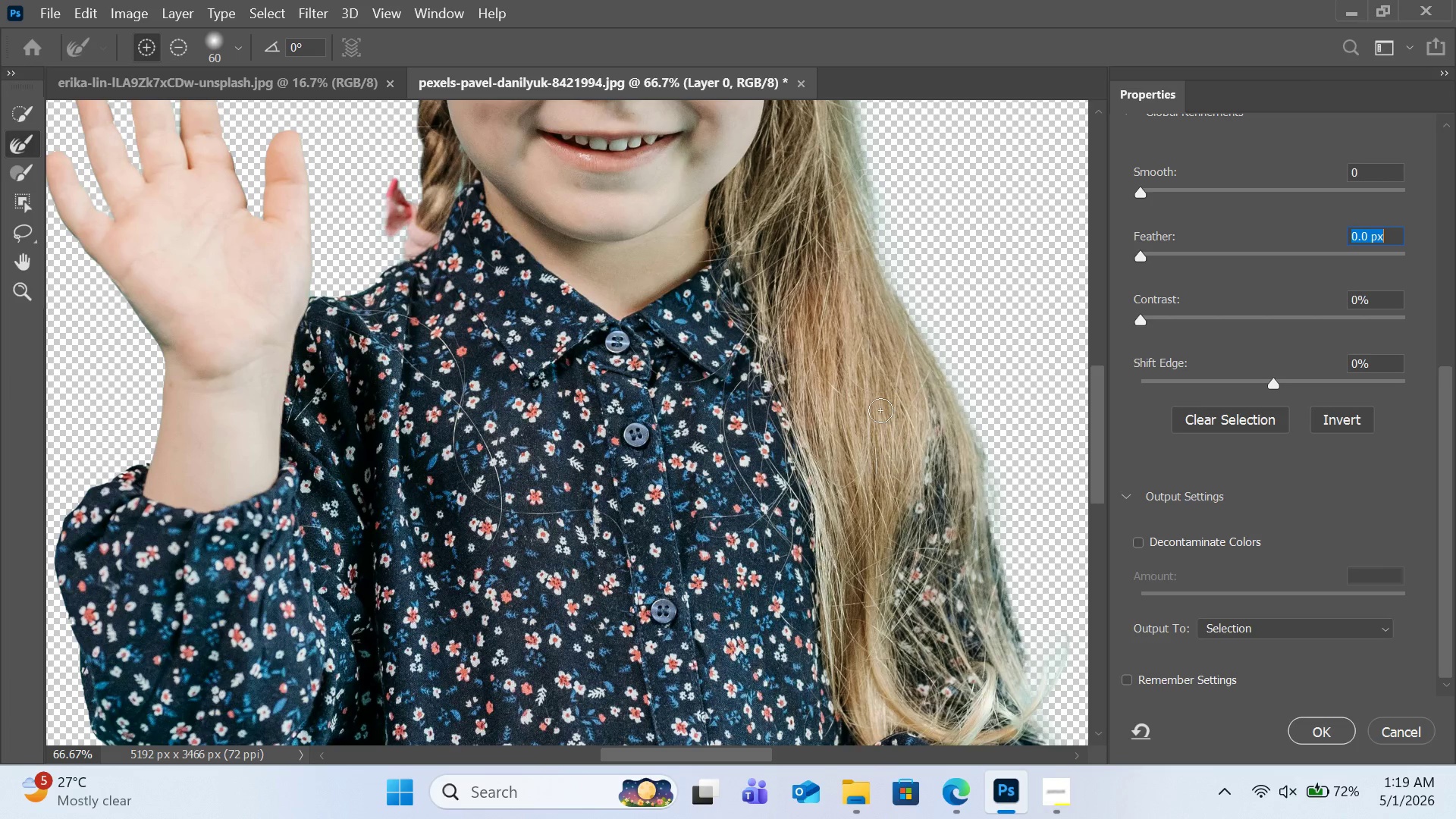 
scroll: coordinate [886, 404], scroll_direction: up, amount: 4.0
 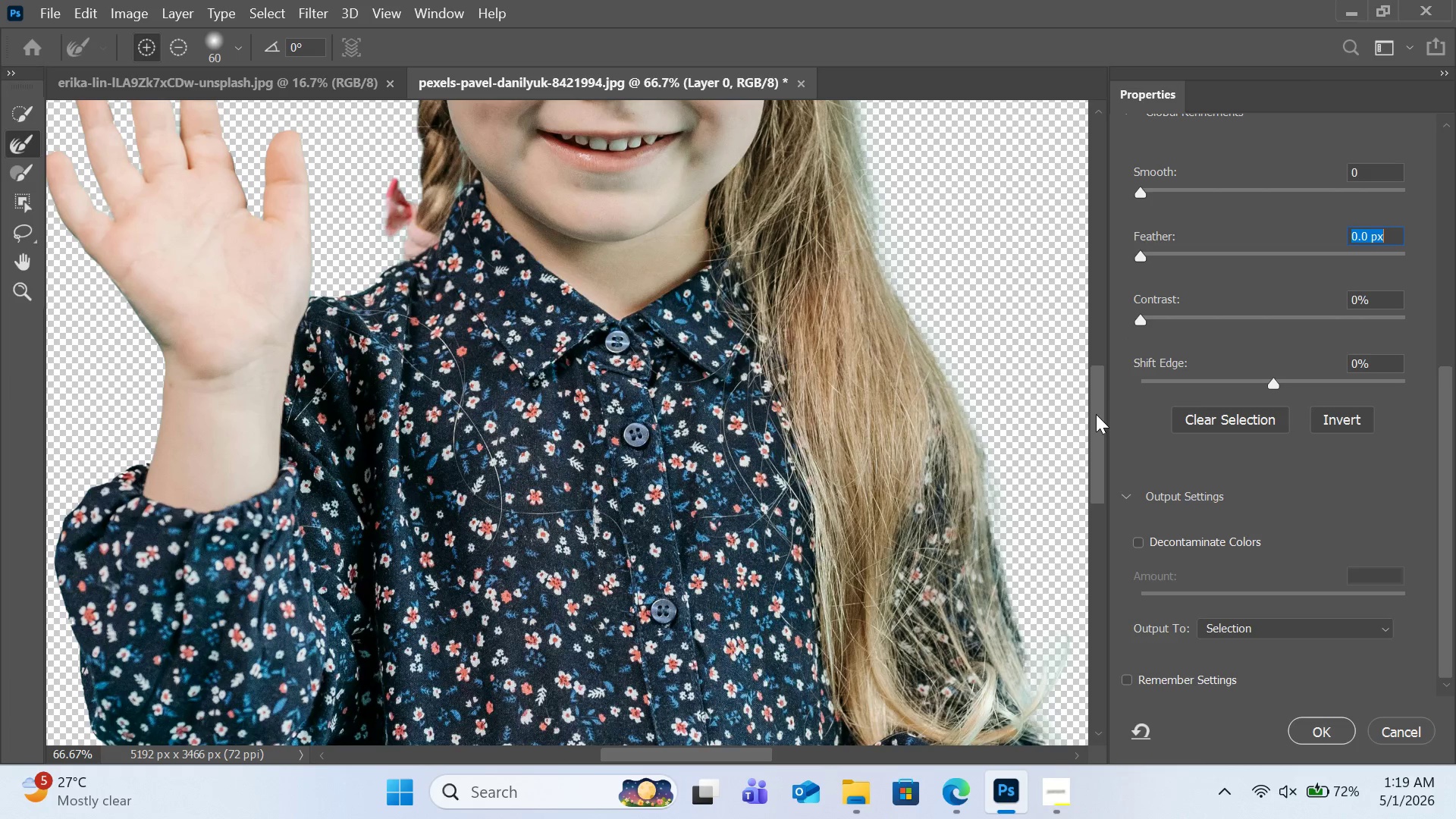 
left_click_drag(start_coordinate=[1094, 419], to_coordinate=[1089, 394])
 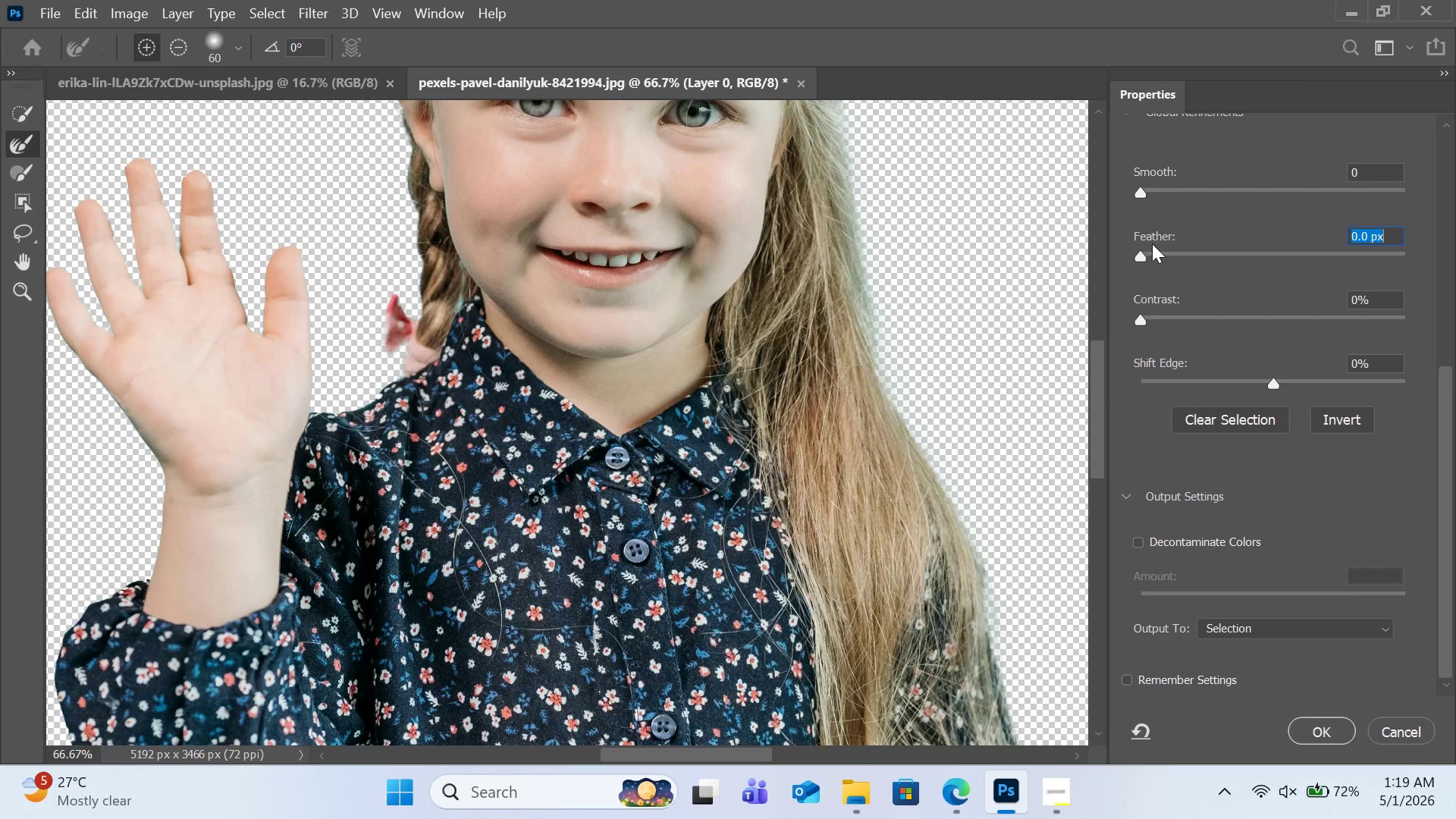 
scroll: coordinate [1198, 266], scroll_direction: up, amount: 10.0
 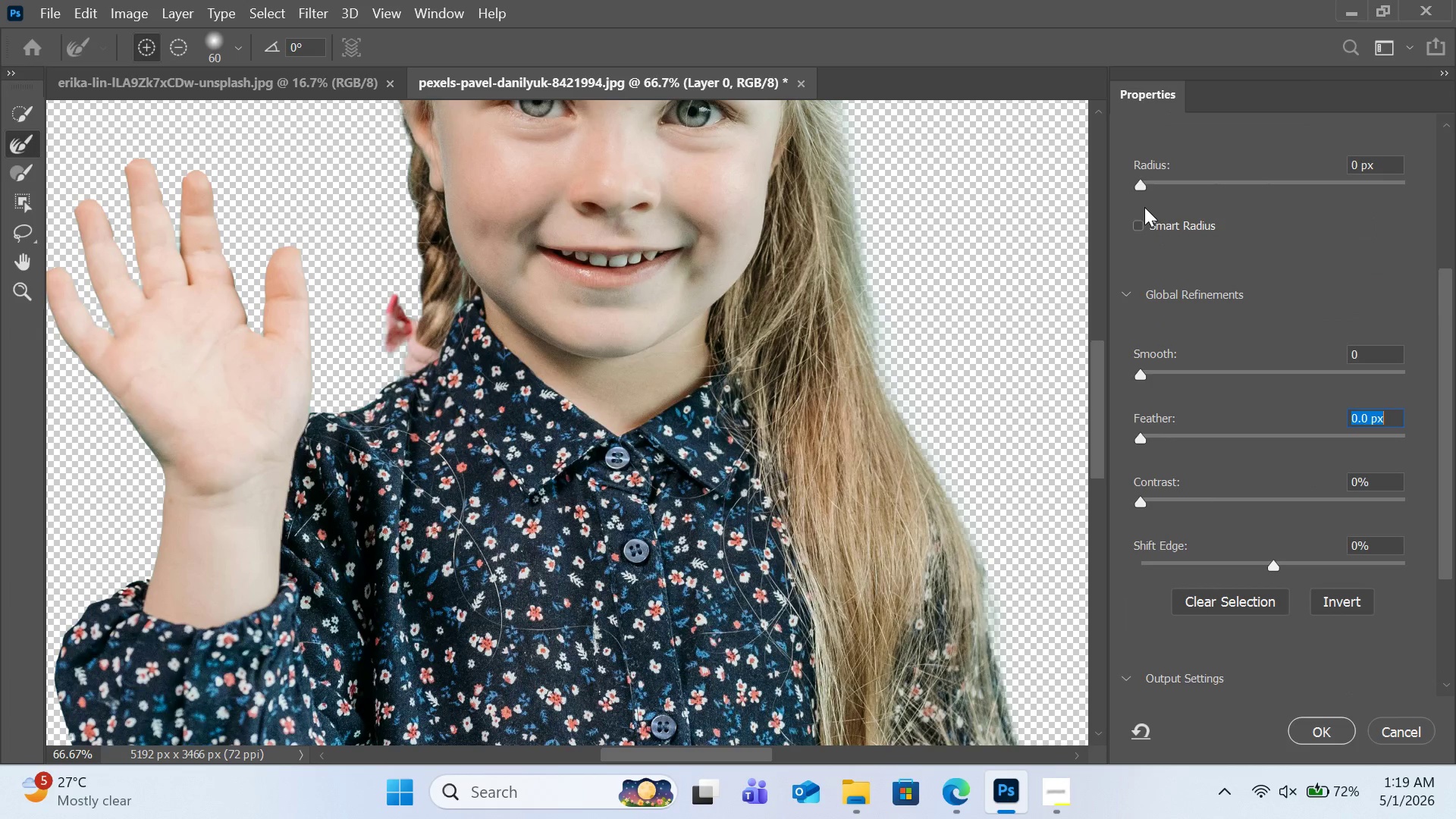 
left_click([1140, 221])
 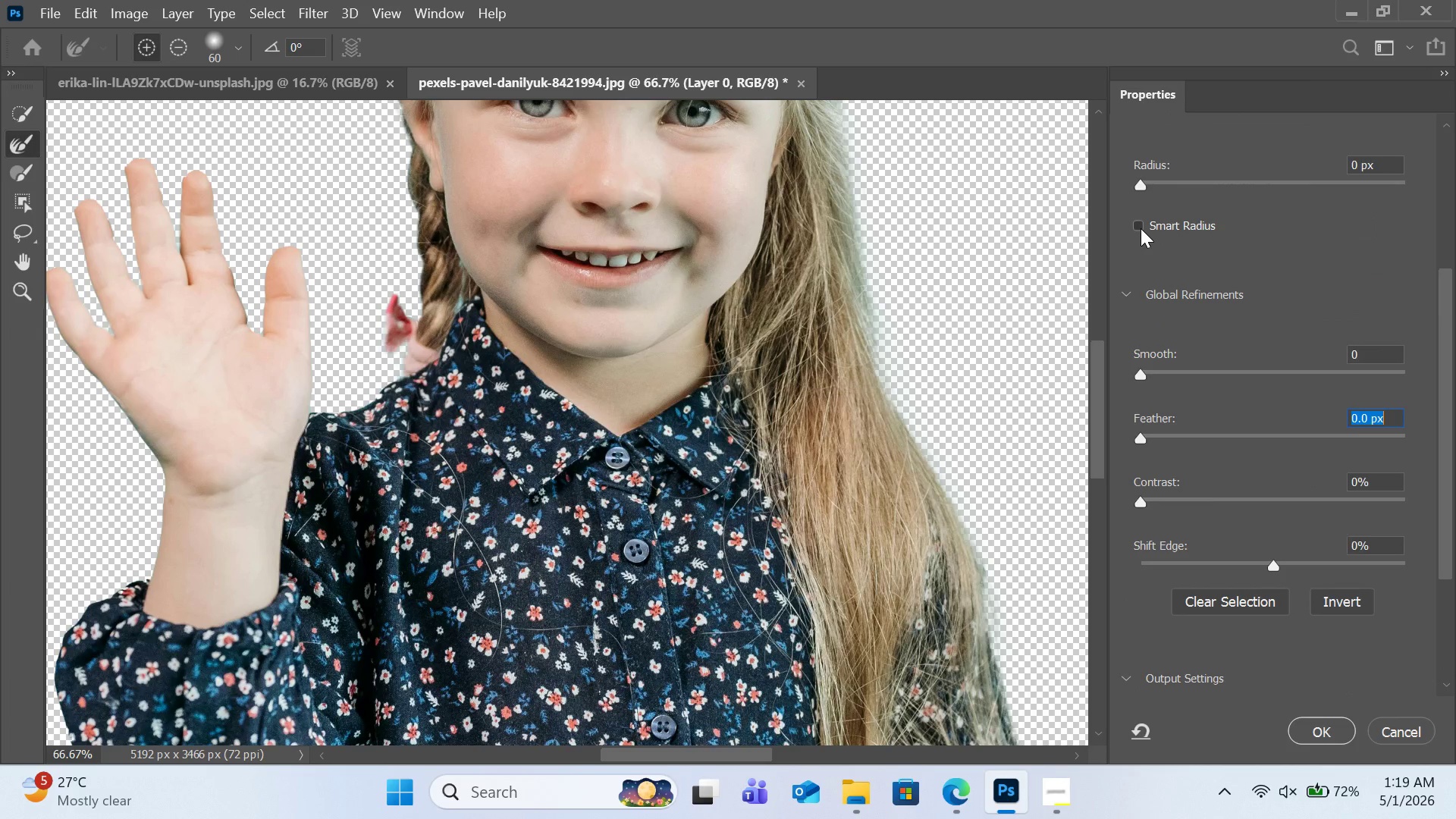 
left_click([1141, 228])
 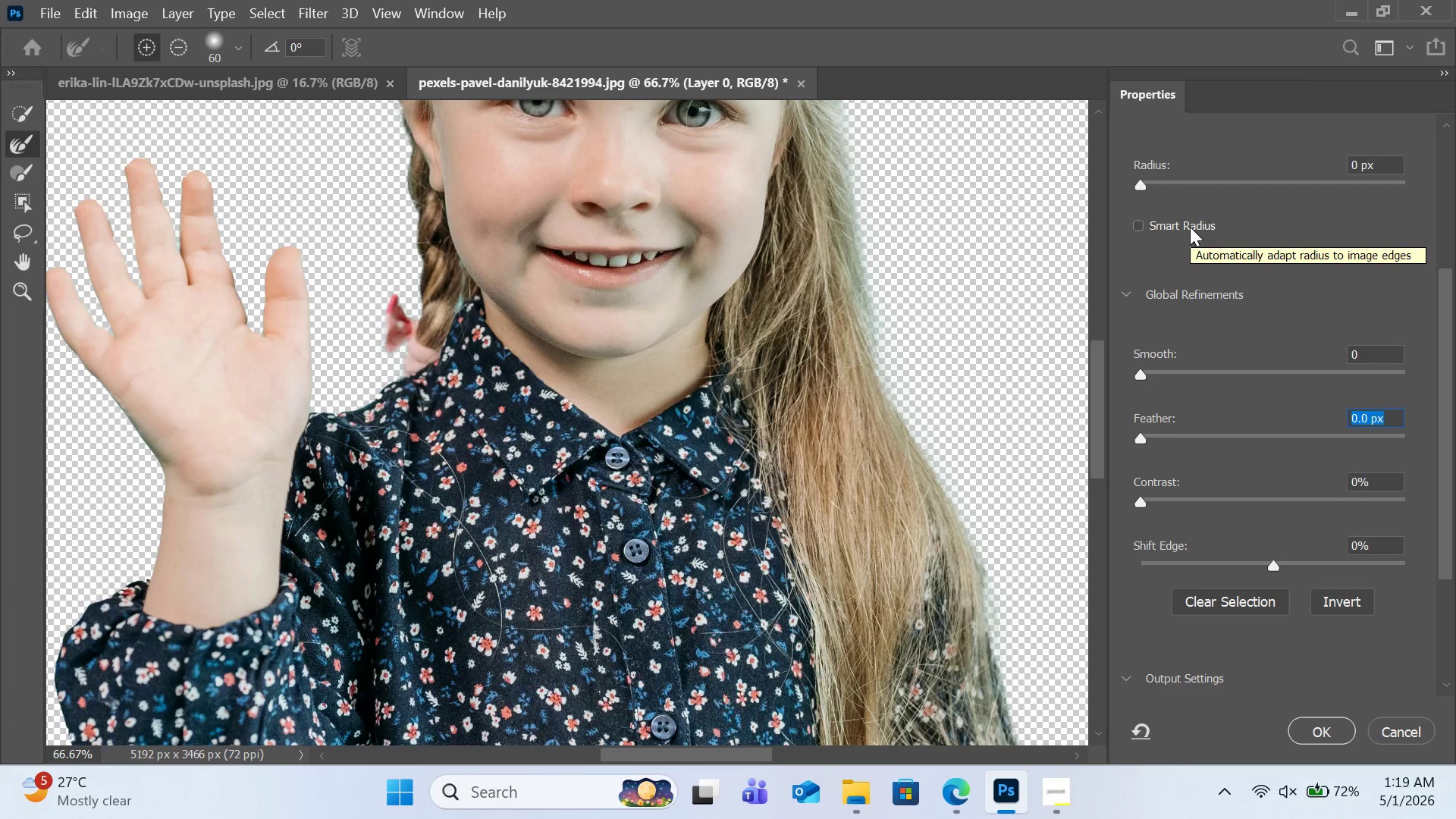 
wait(9.94)
 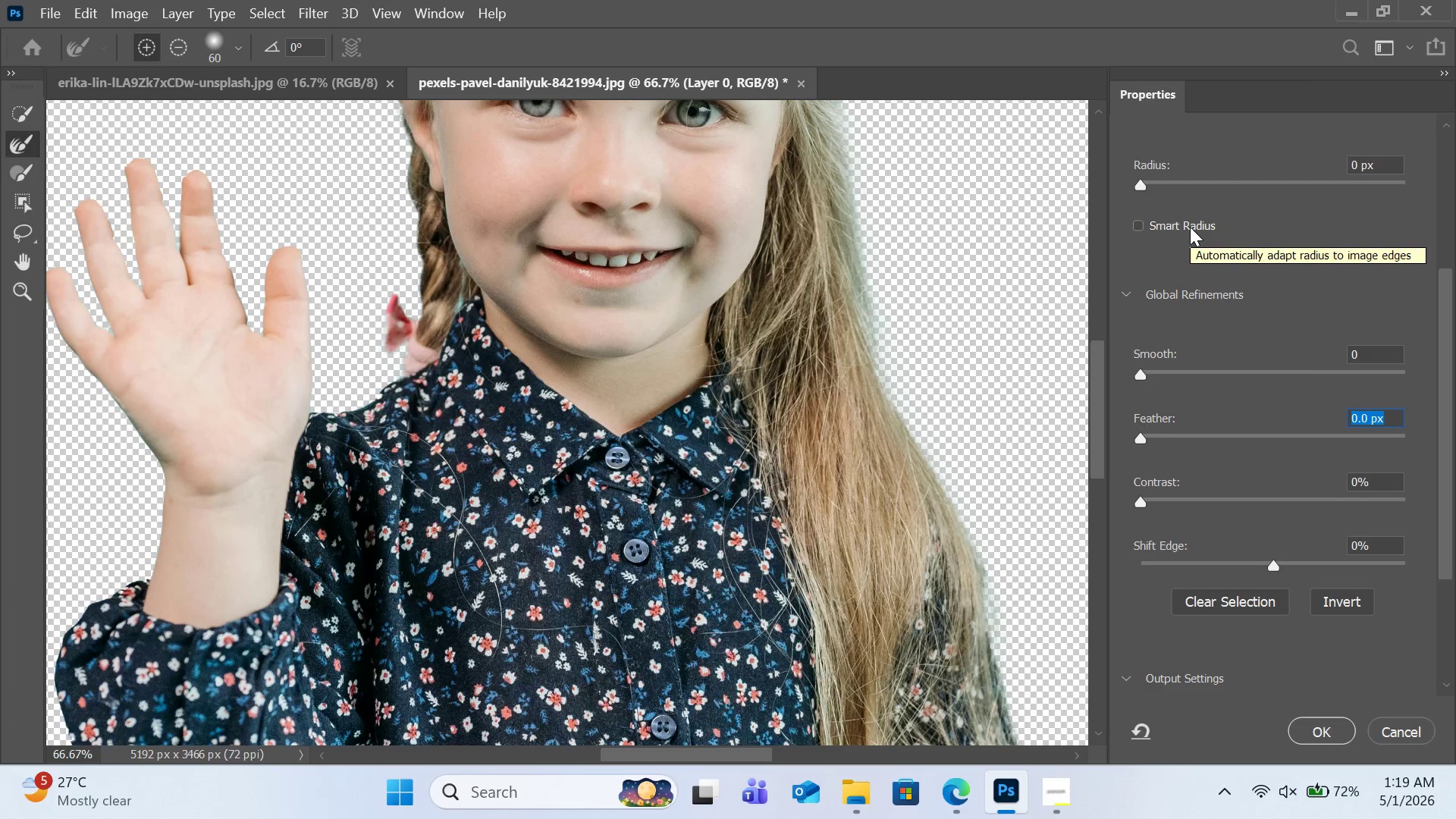 
scroll: coordinate [949, 322], scroll_direction: up, amount: 3.0
 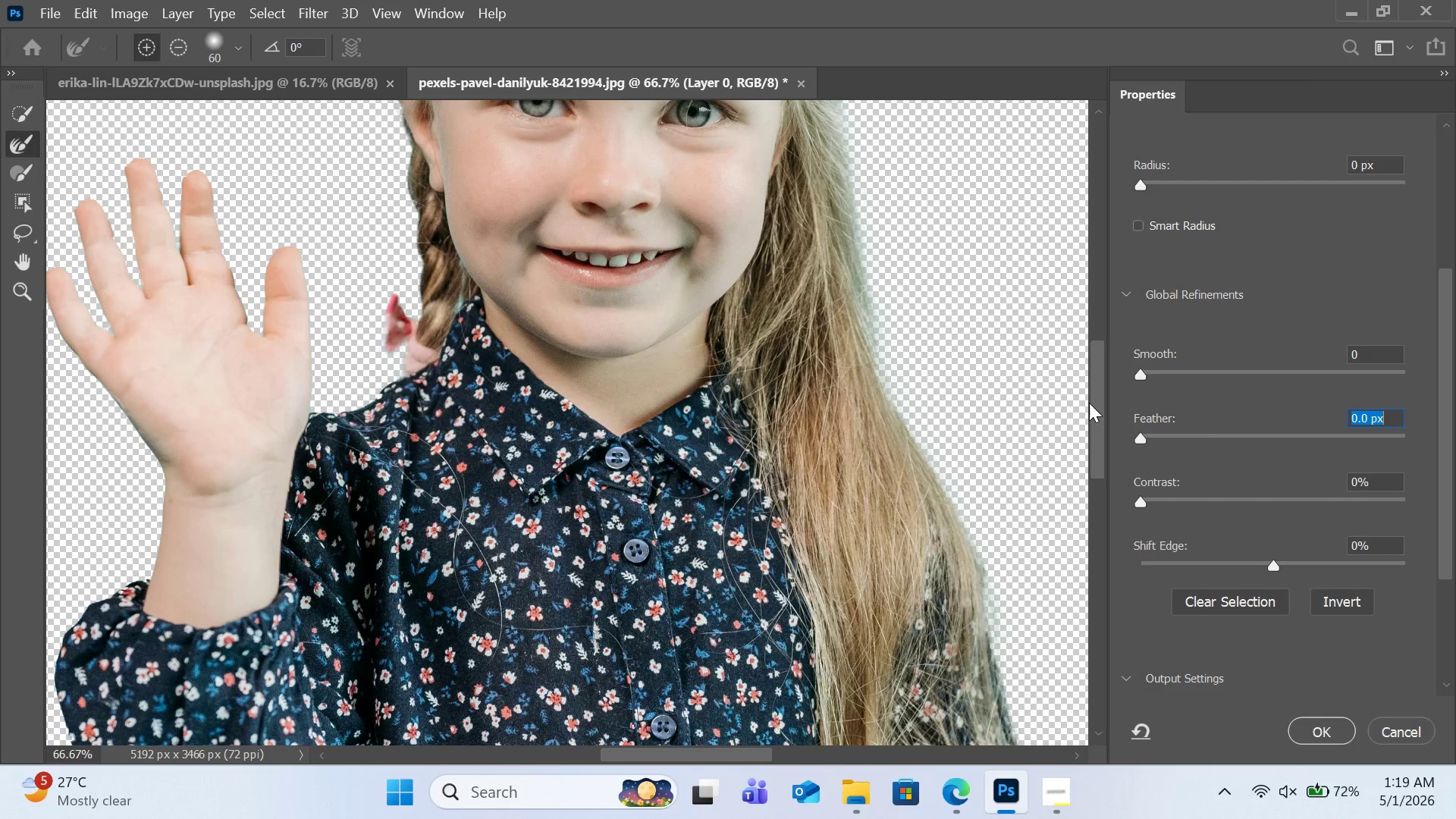 
left_click_drag(start_coordinate=[1094, 400], to_coordinate=[1101, 330])
 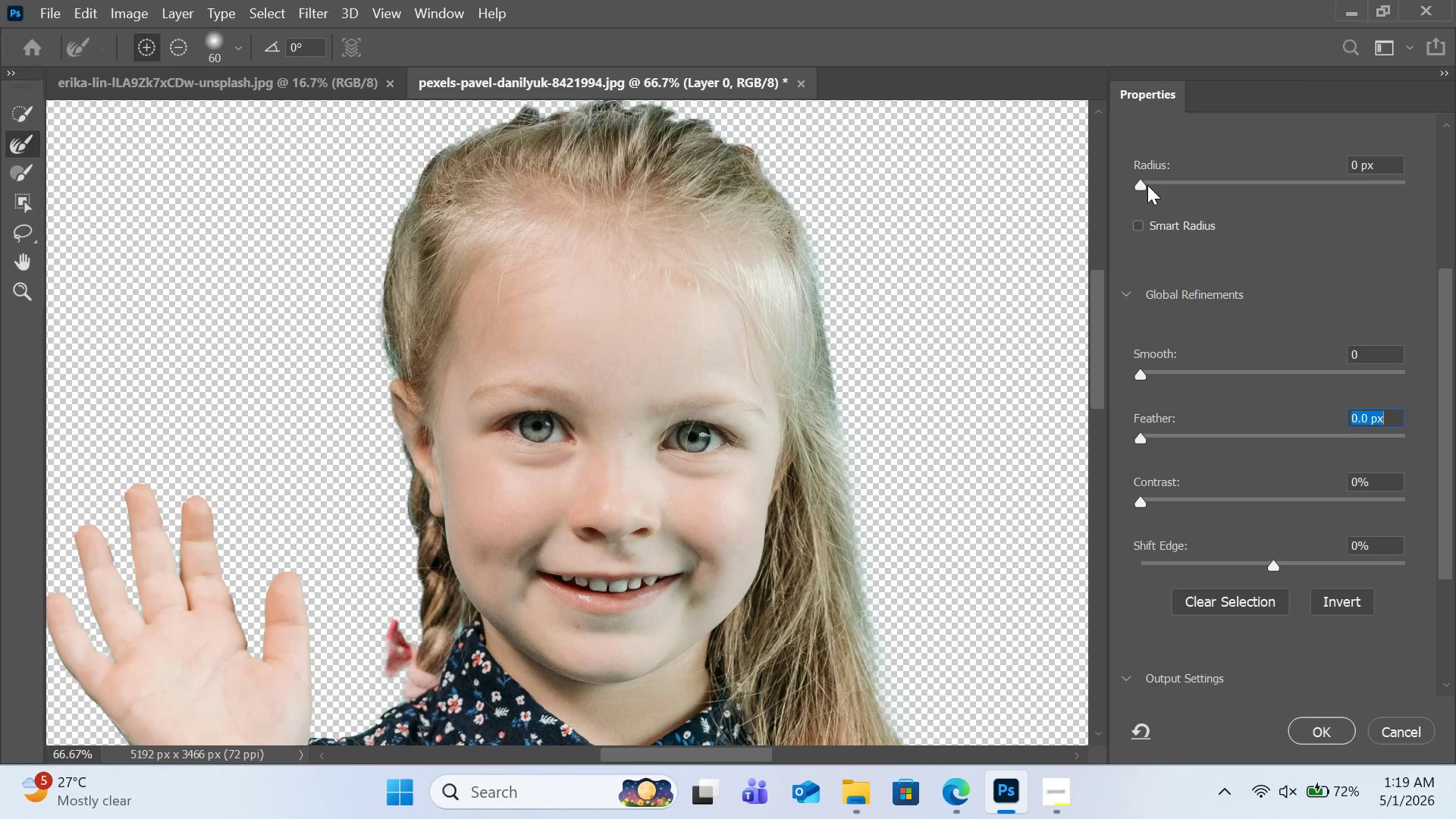 
left_click([1150, 182])
 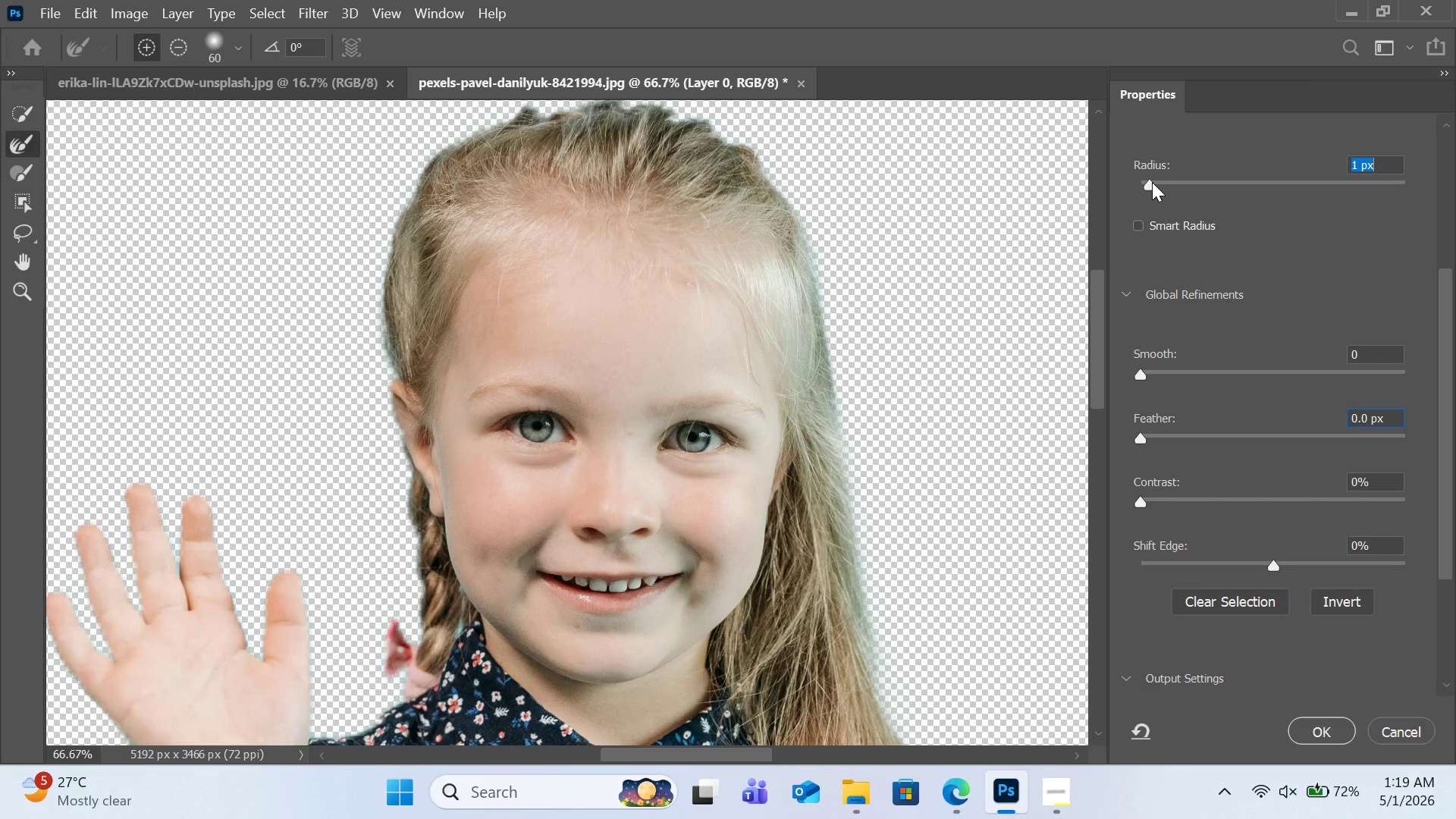 
left_click([1155, 182])
 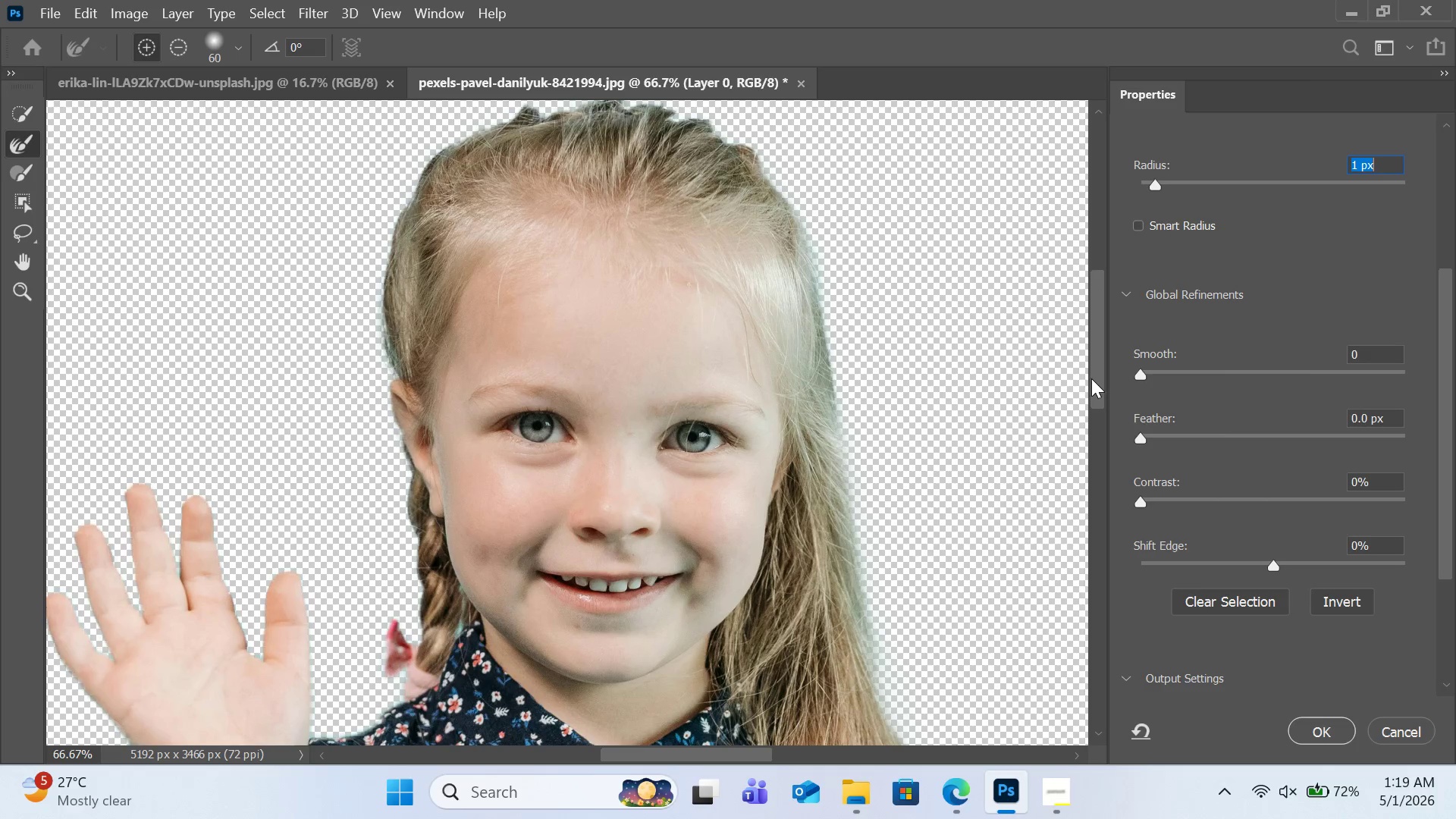 
left_click_drag(start_coordinate=[1091, 378], to_coordinate=[1091, 366])
 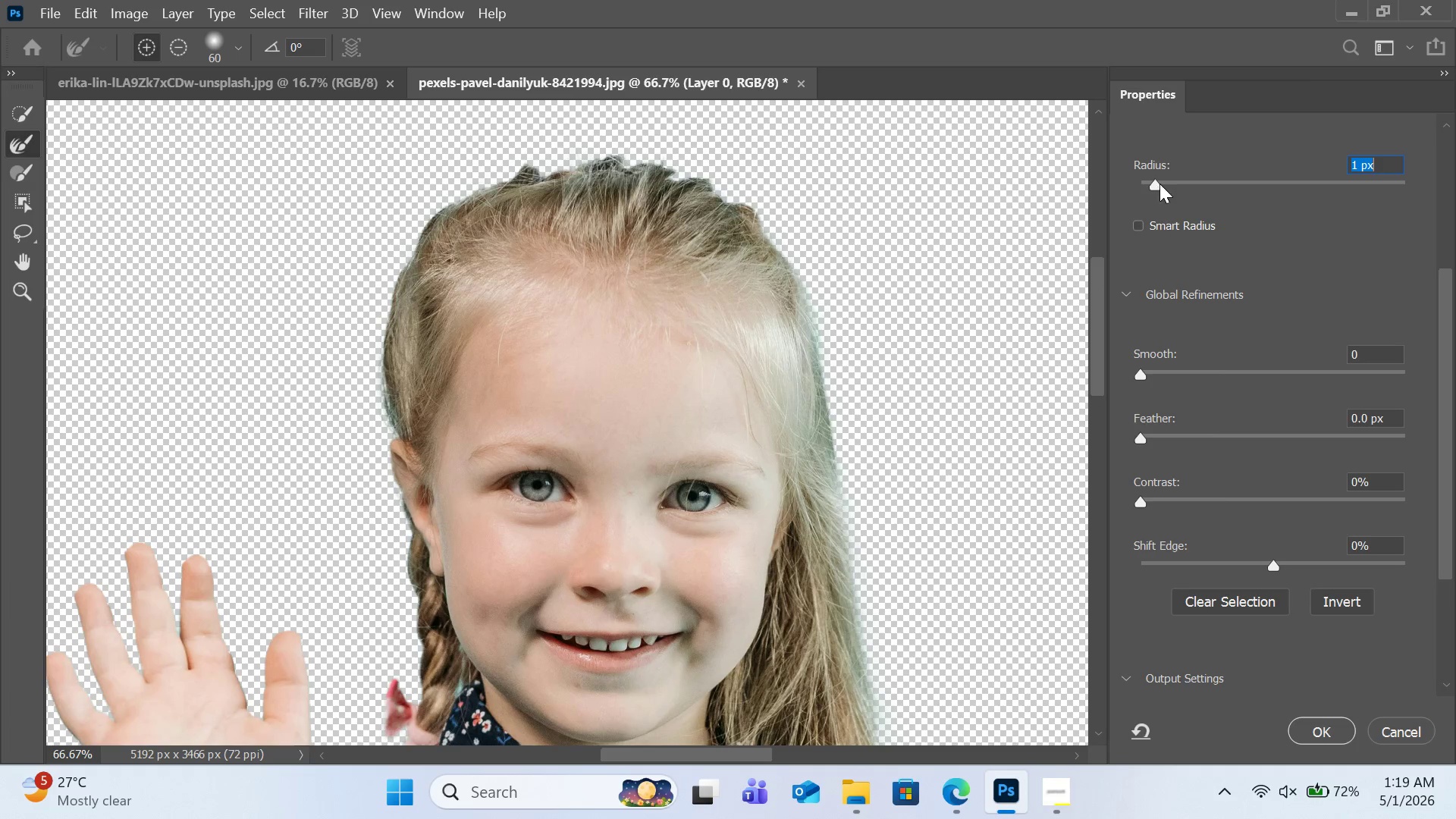 
left_click([1163, 184])
 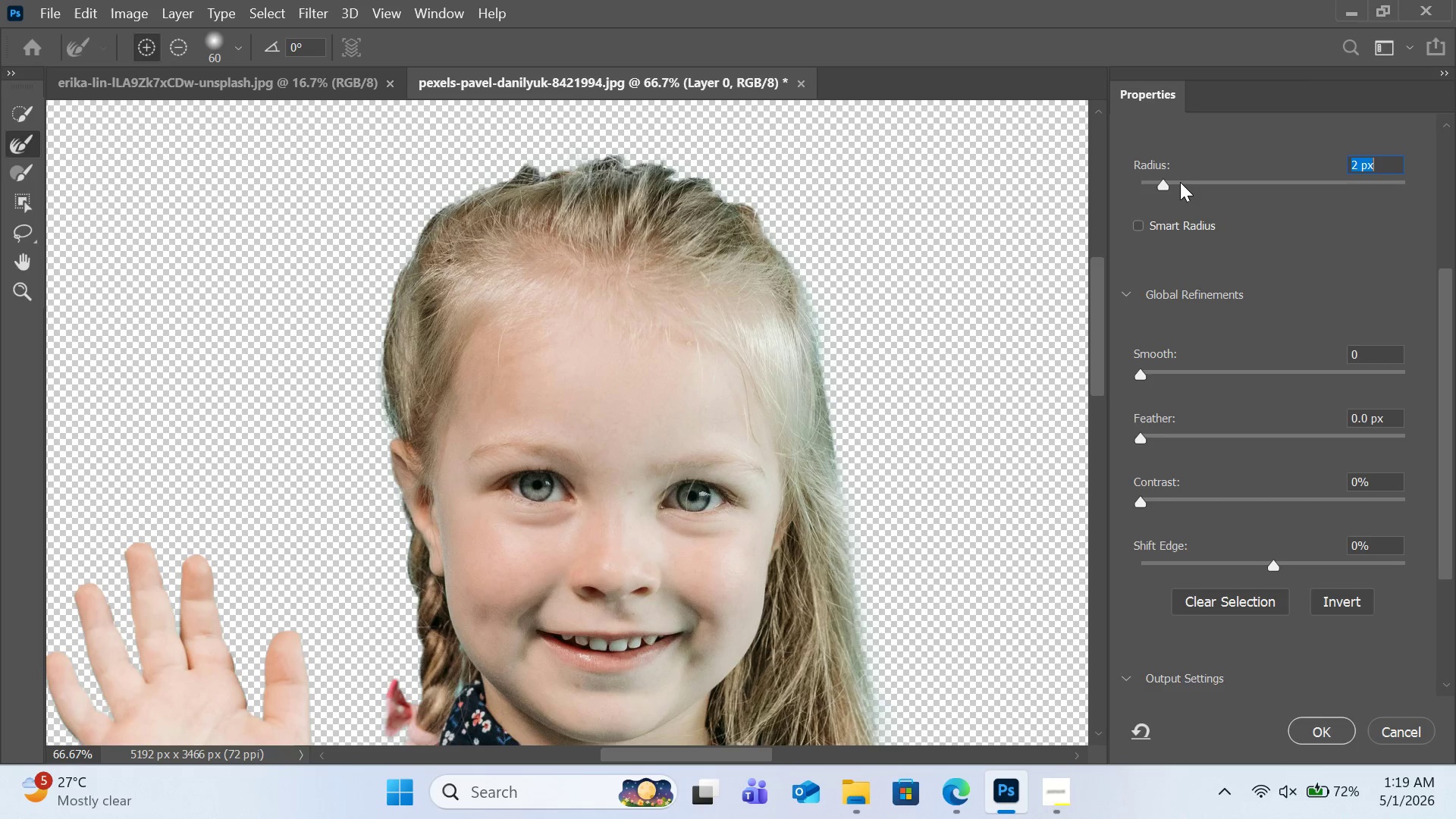 
wait(5.14)
 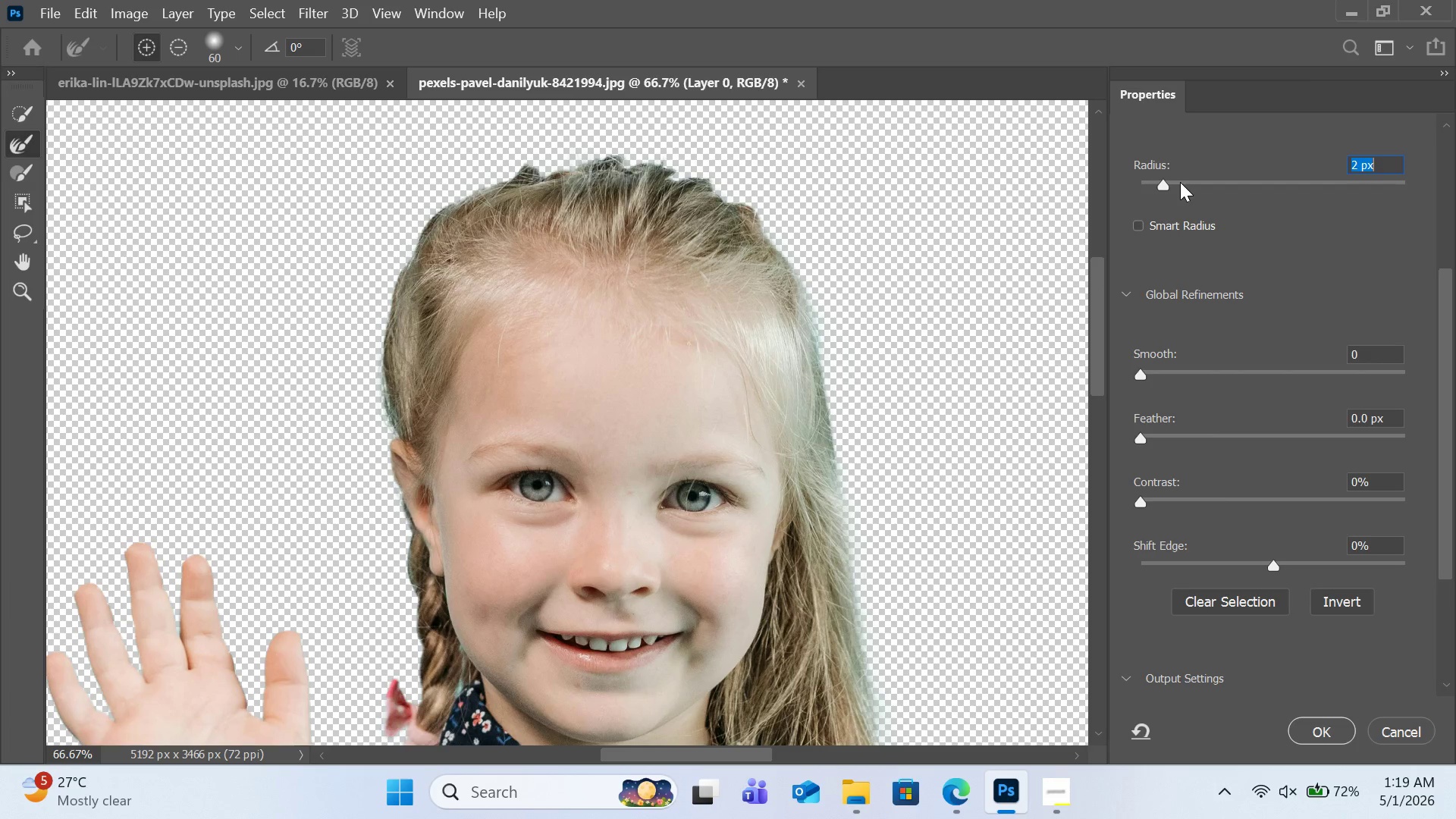 
left_click([1179, 182])
 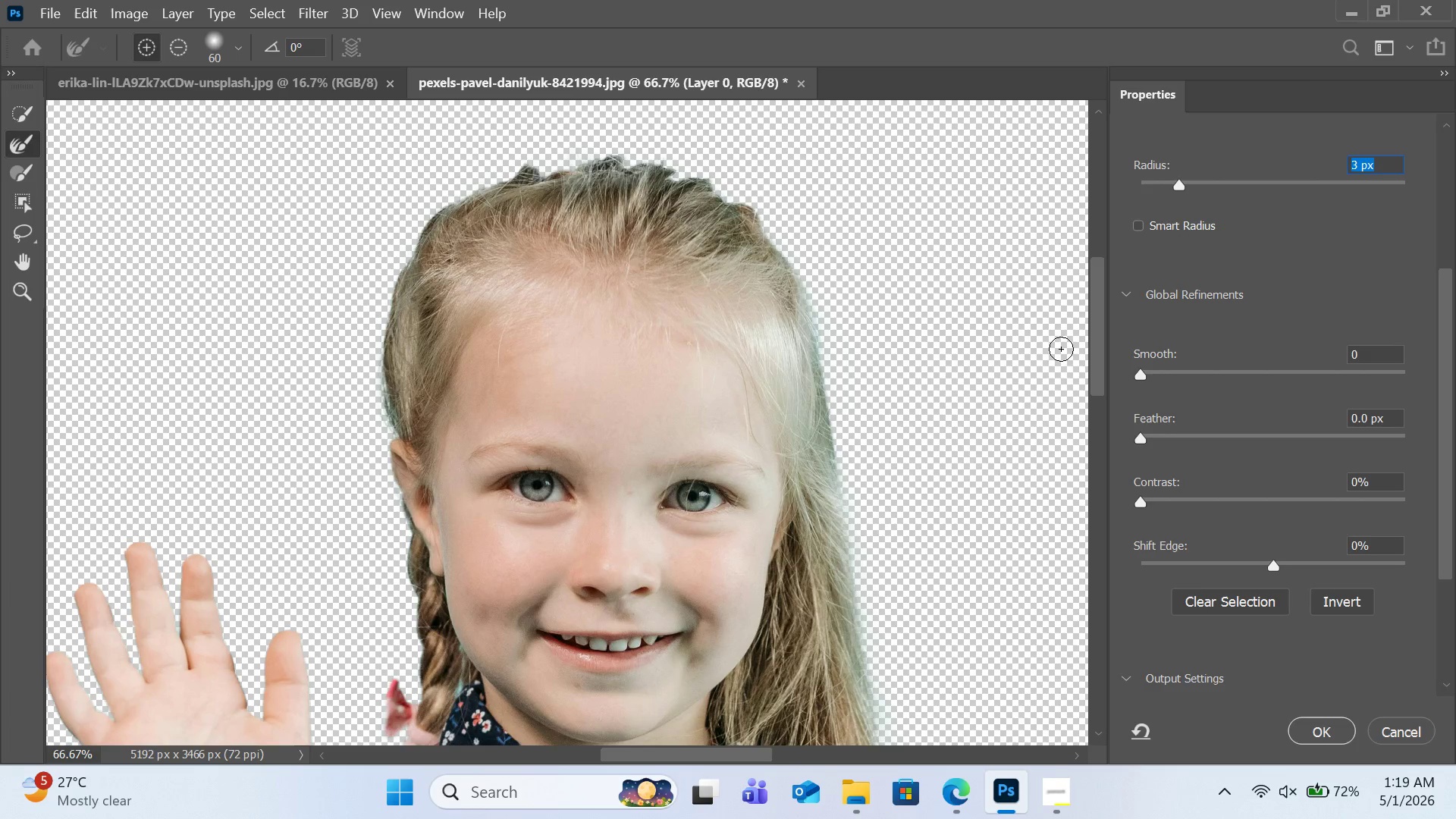 
wait(6.27)
 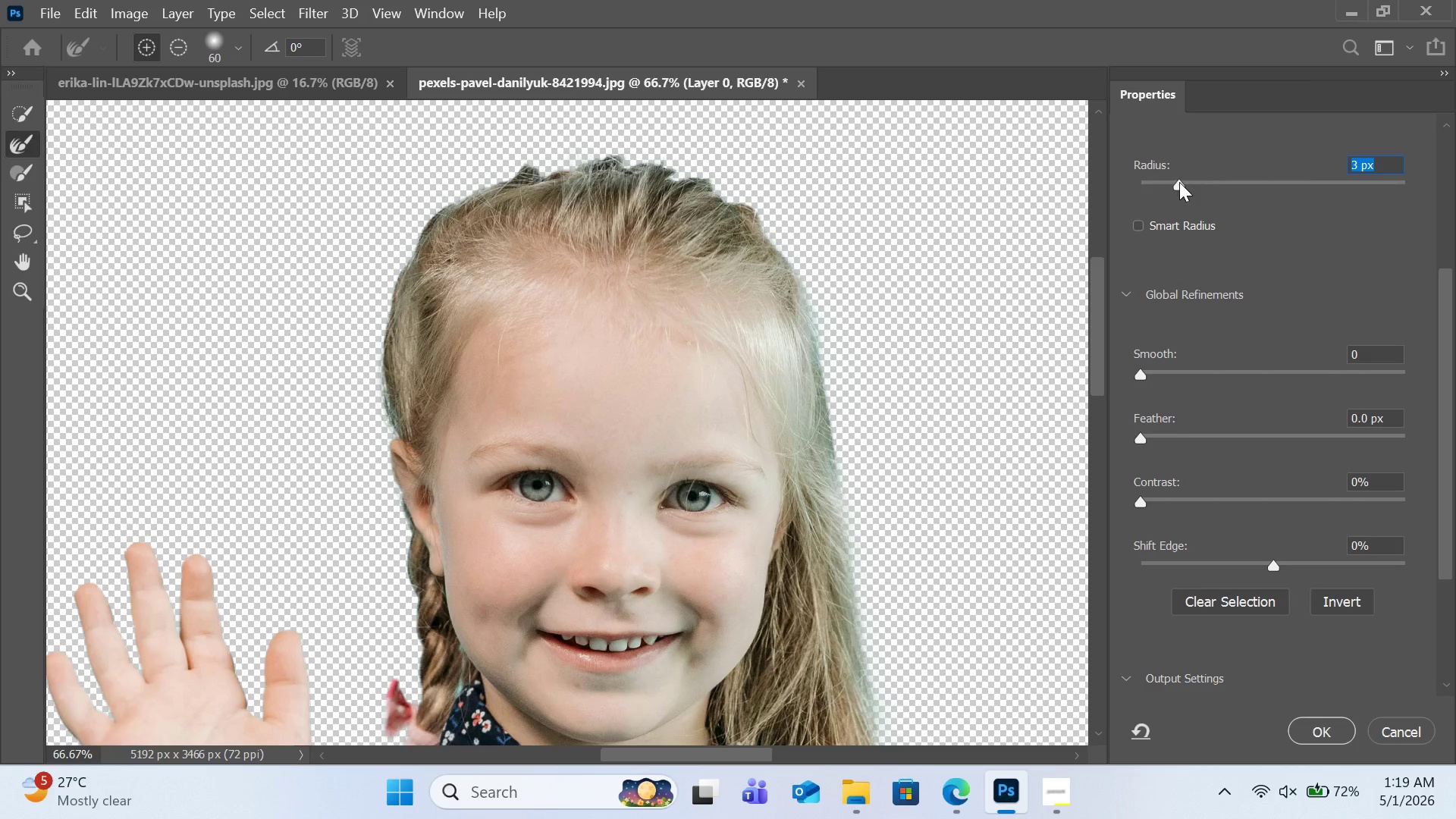 
left_click([1150, 433])
 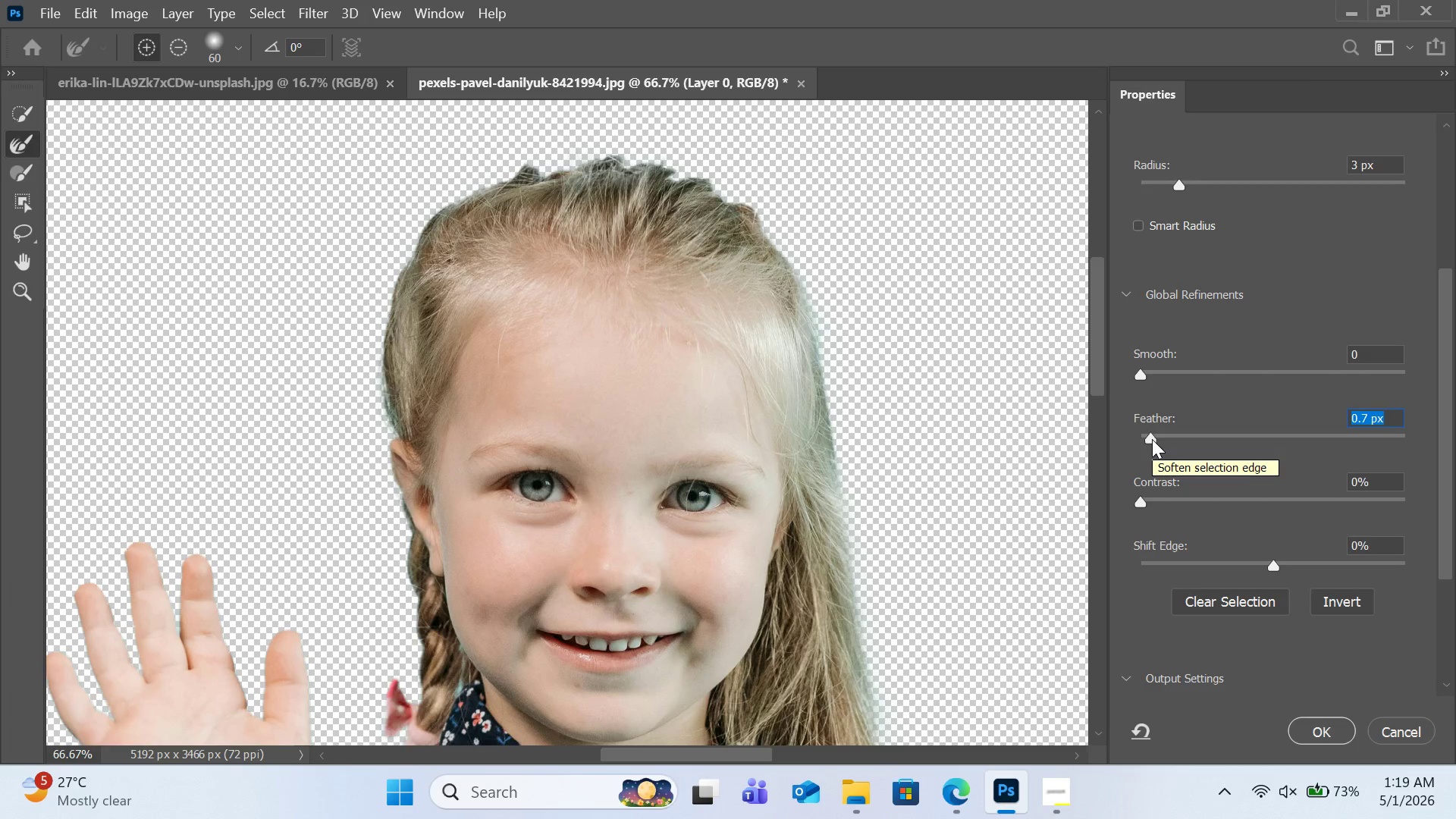 
wait(5.25)
 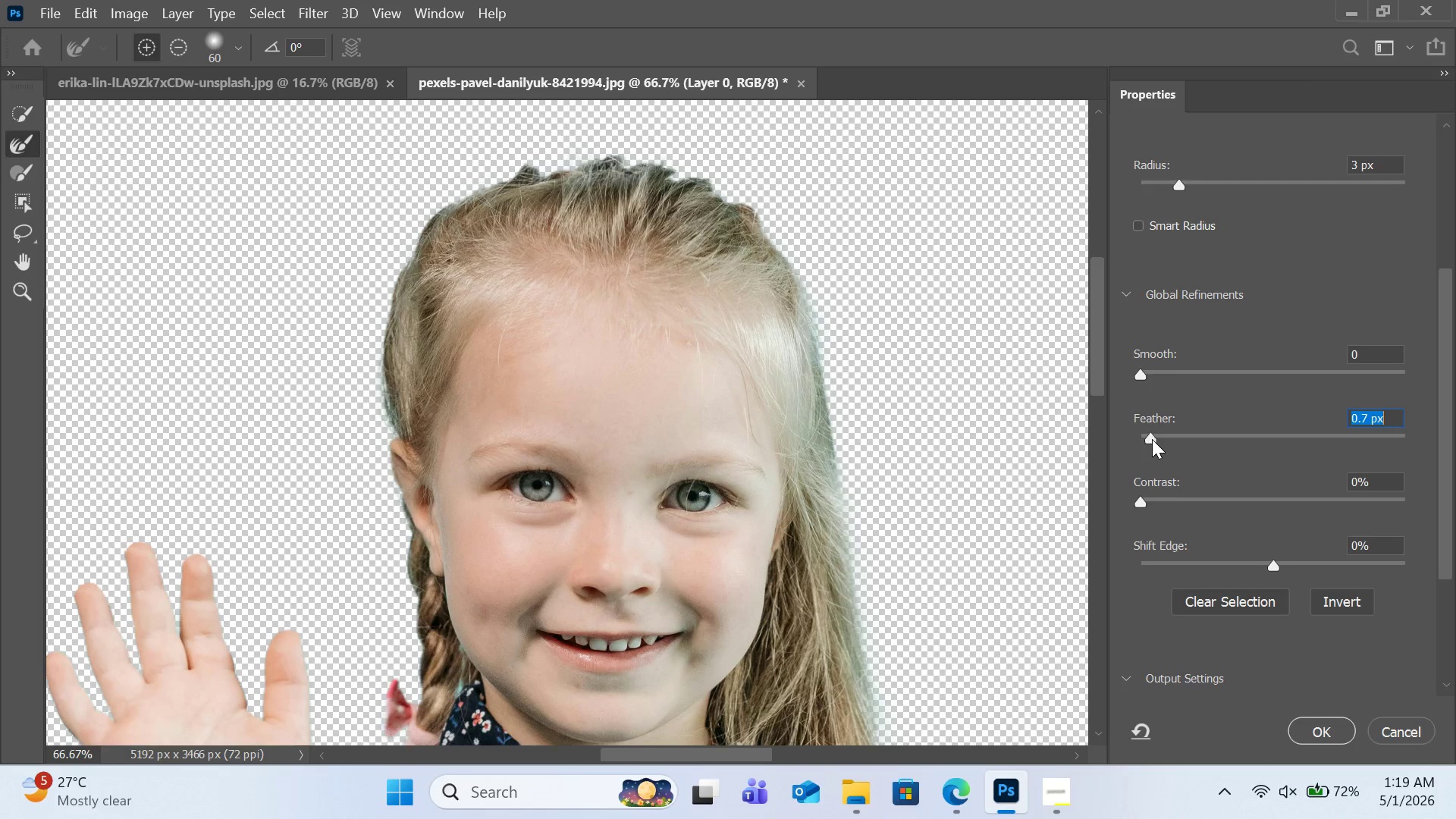 
double_click([1159, 439])
 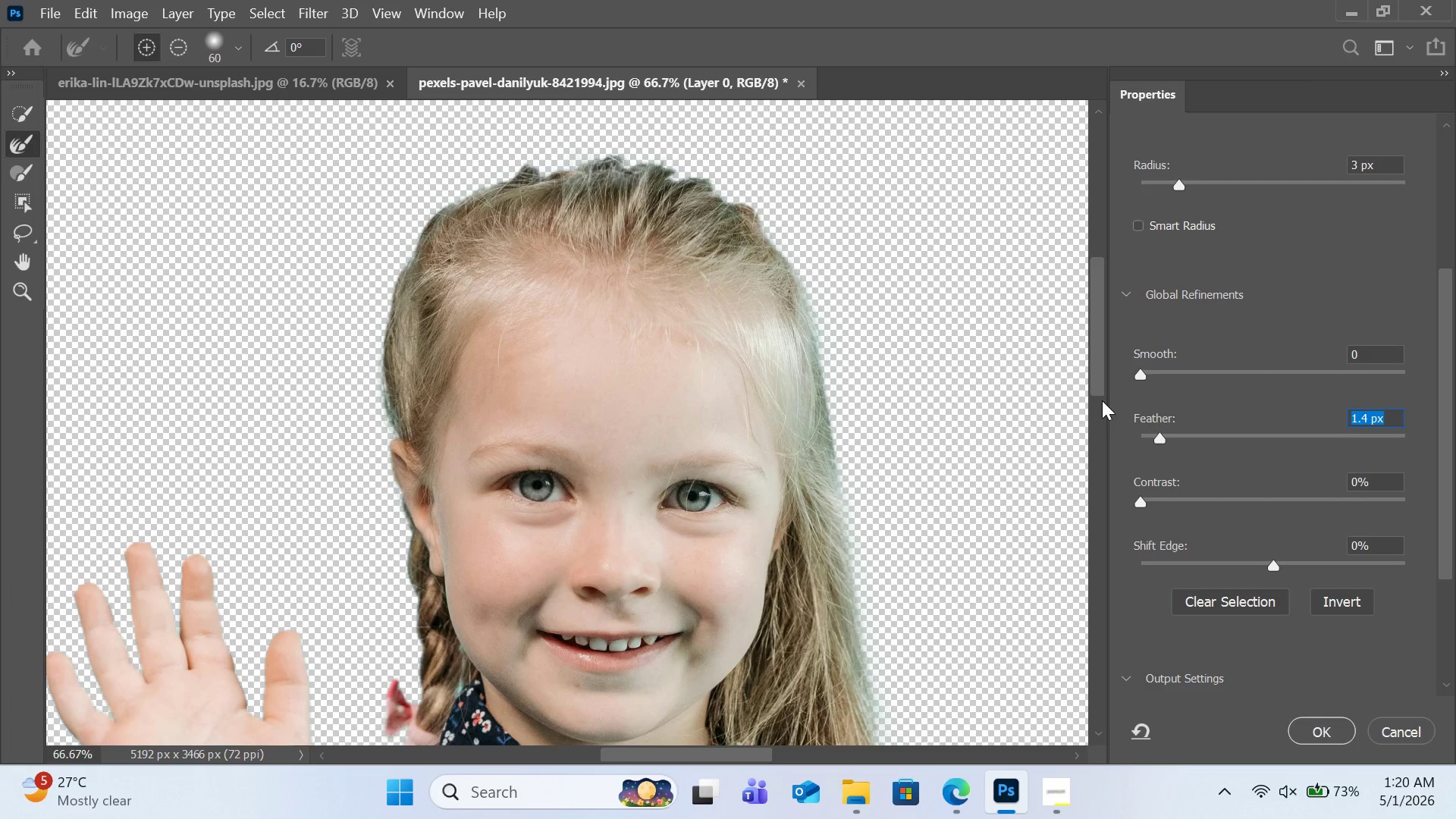 
wait(5.08)
 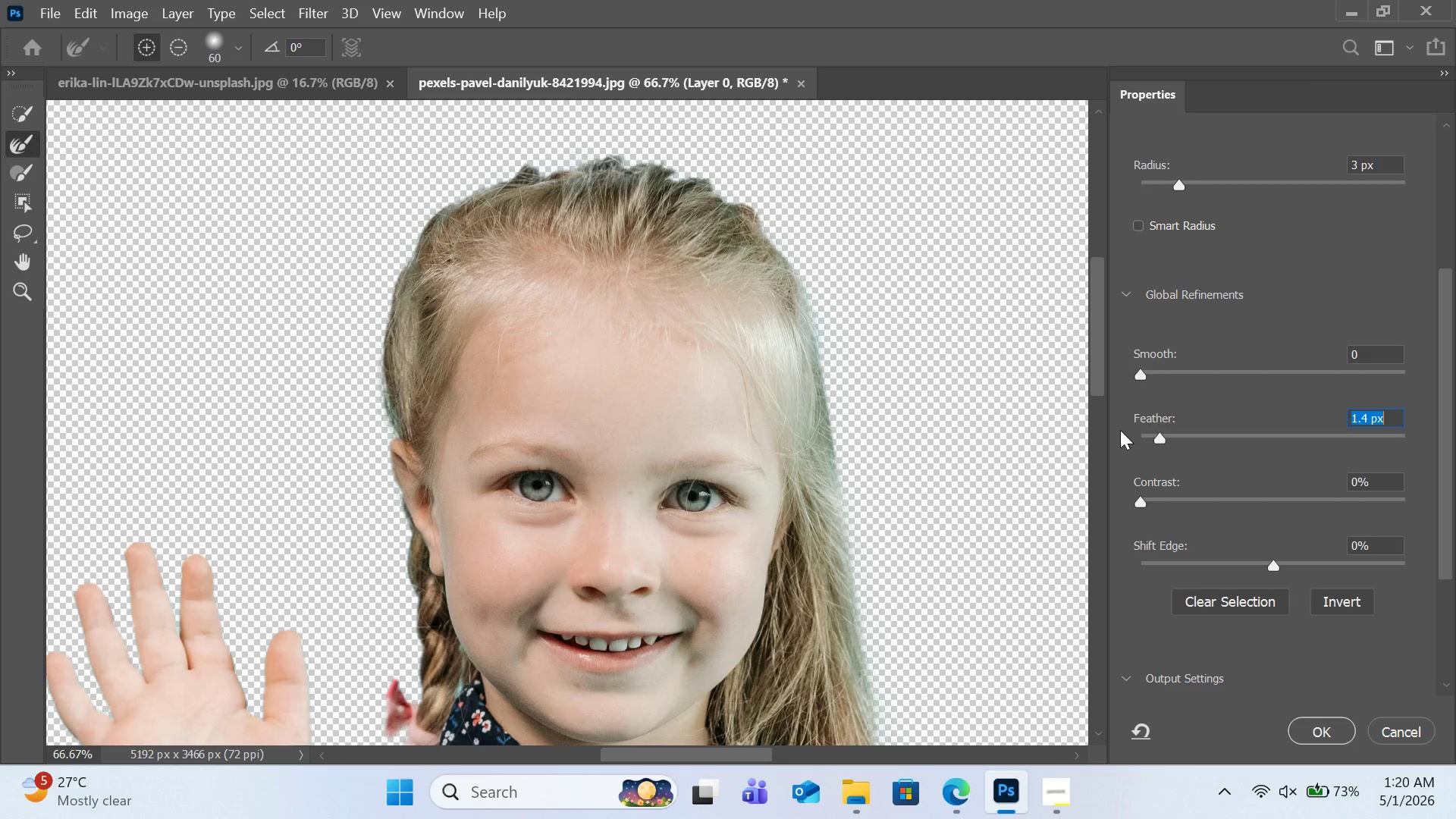 
double_click([1172, 433])
 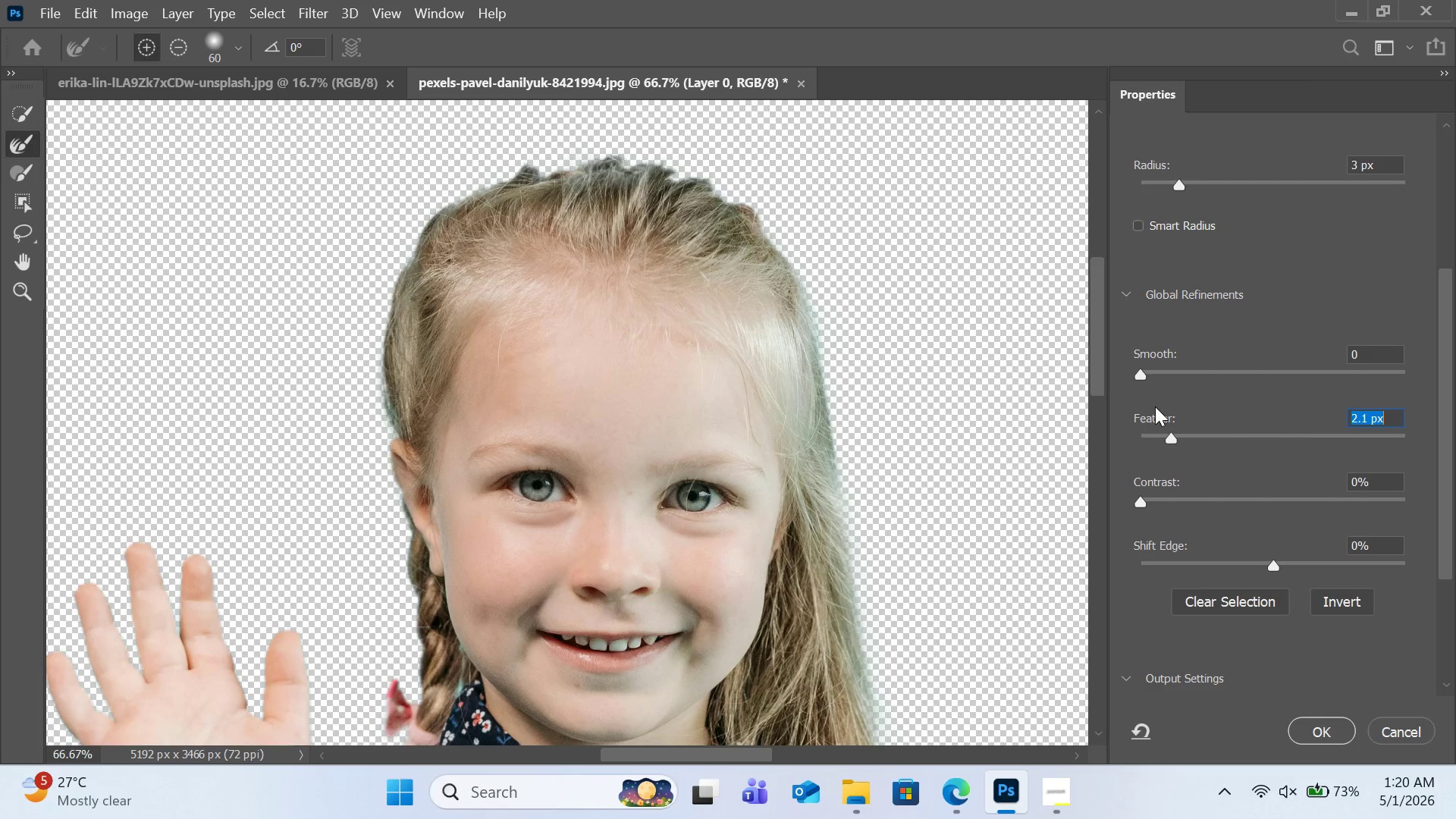 
left_click_drag(start_coordinate=[1094, 348], to_coordinate=[1103, 497])
 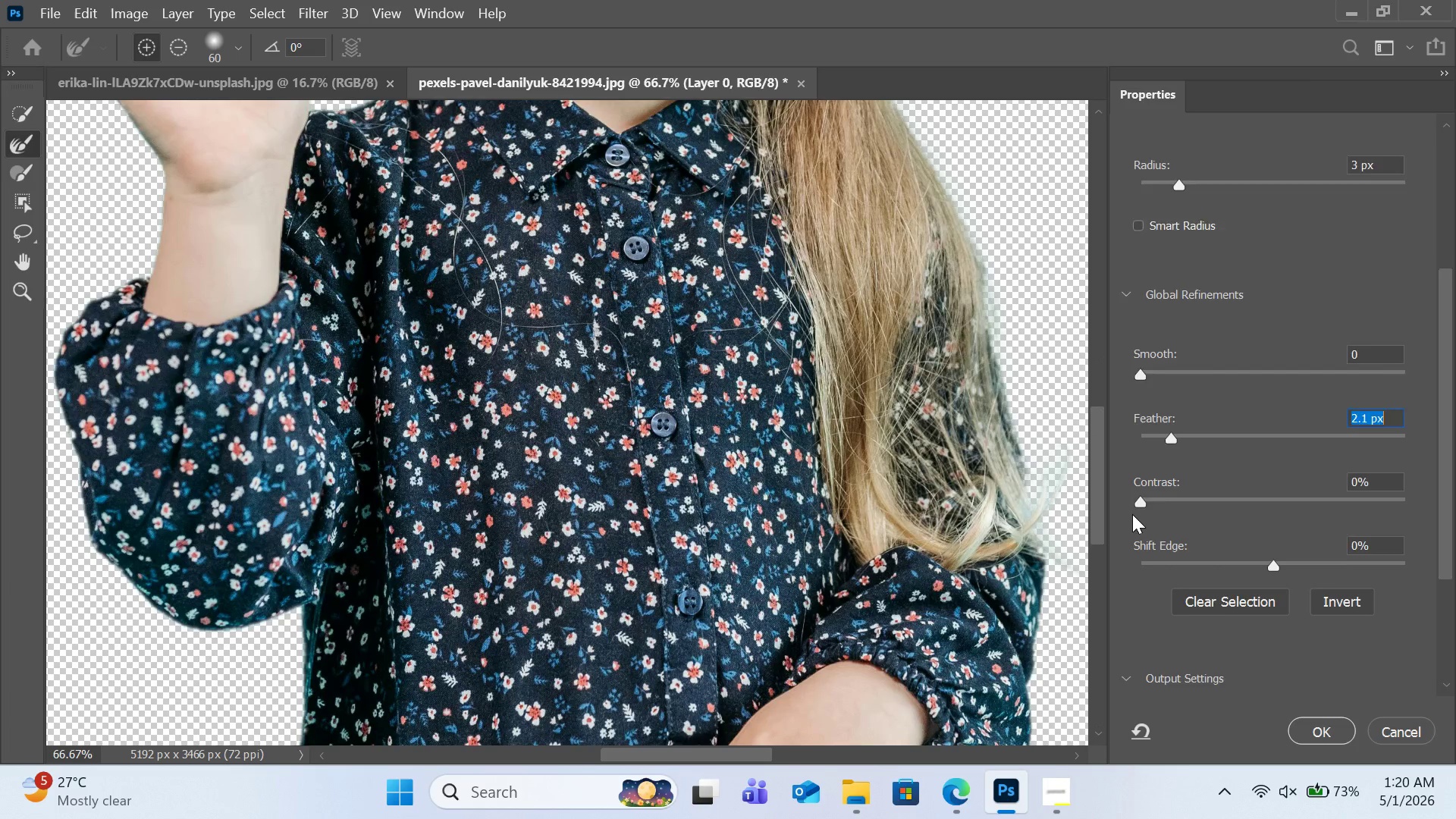 
scroll: coordinate [1138, 525], scroll_direction: down, amount: 4.0
 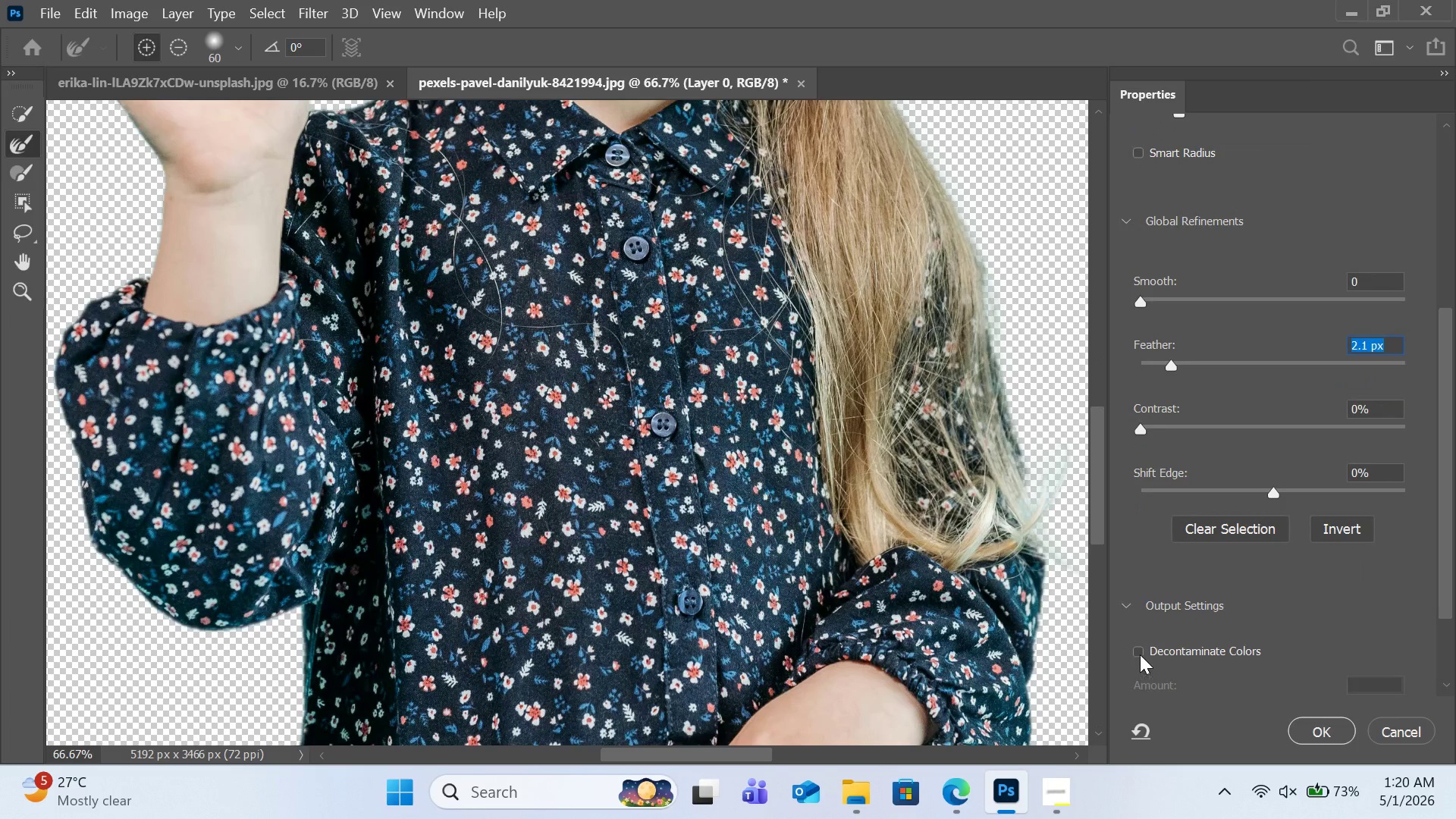 
left_click([1140, 652])
 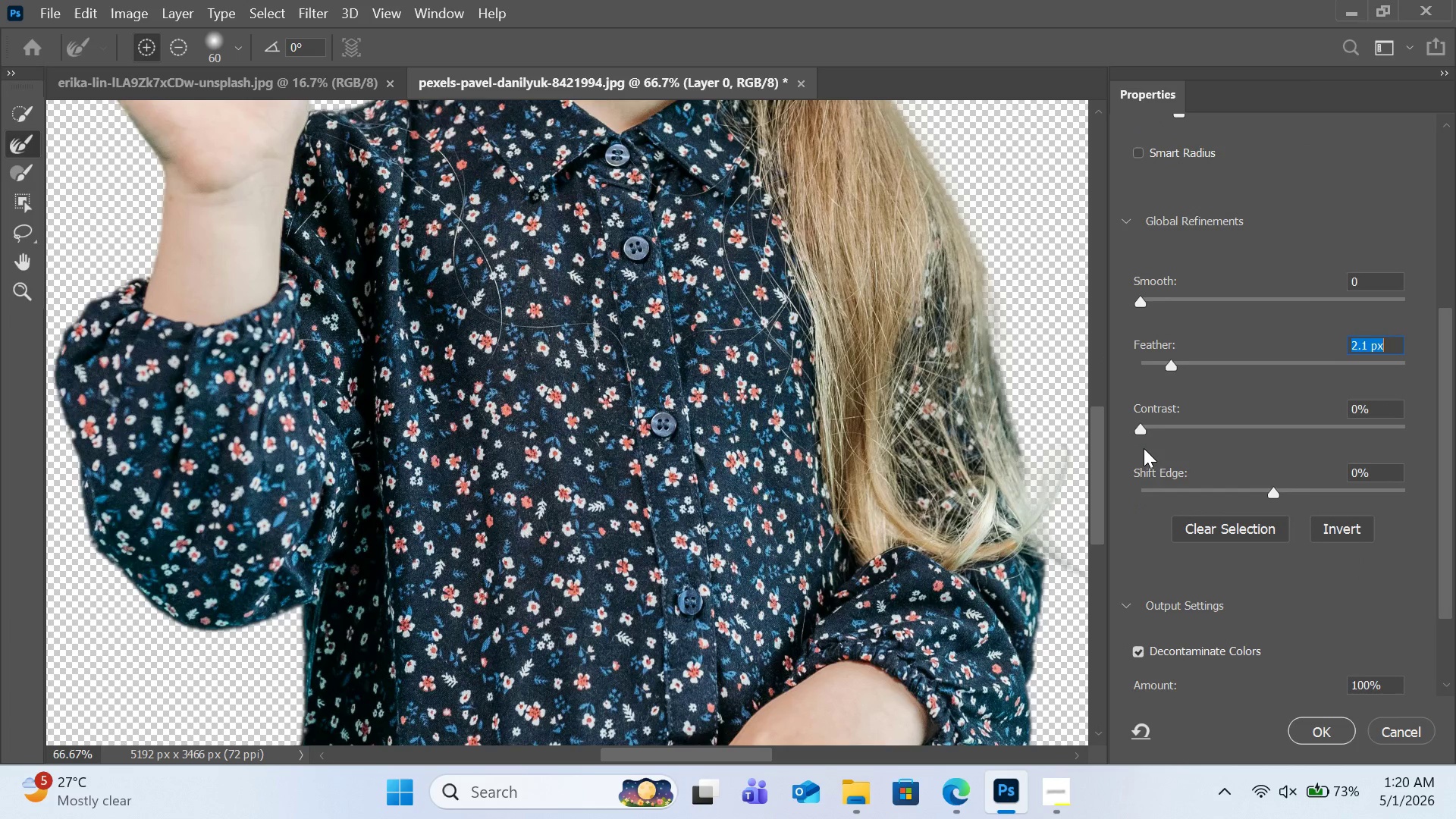 
left_click_drag(start_coordinate=[1105, 446], to_coordinate=[1099, 339])
 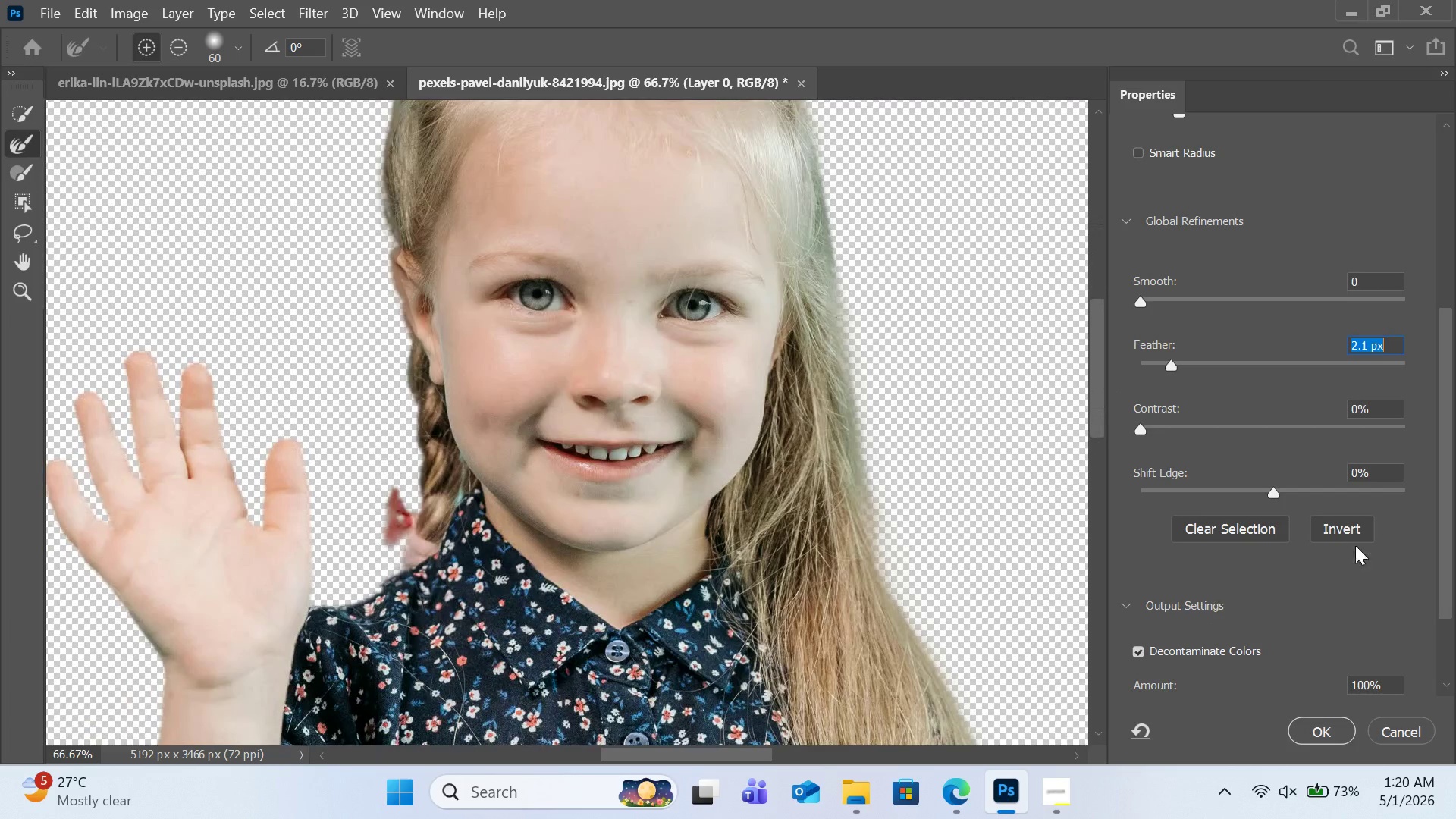 
scroll: coordinate [1370, 535], scroll_direction: down, amount: 3.0
 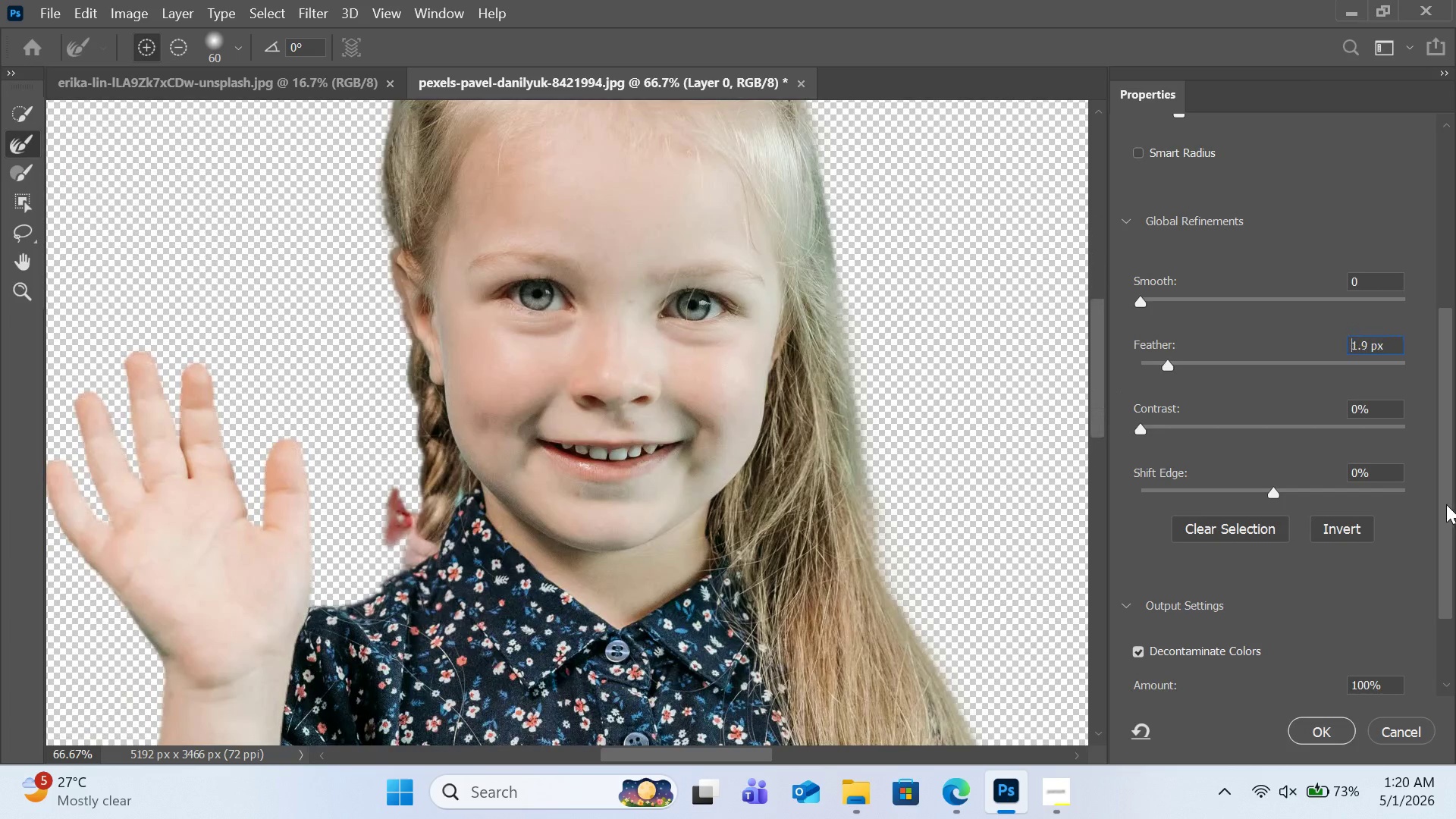 
left_click_drag(start_coordinate=[1446, 503], to_coordinate=[1443, 557])
 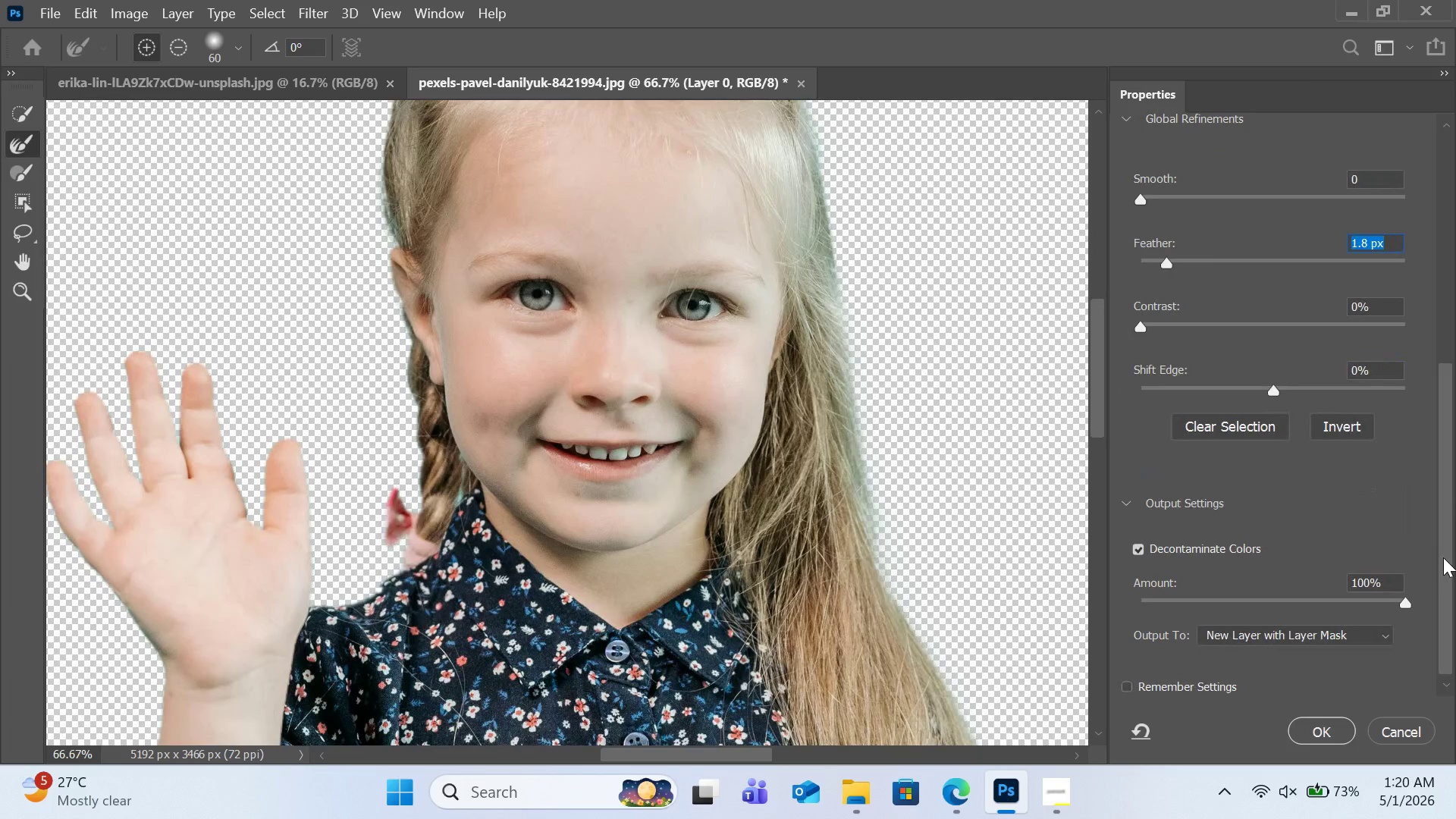 
left_click_drag(start_coordinate=[1443, 557], to_coordinate=[1442, 600])
 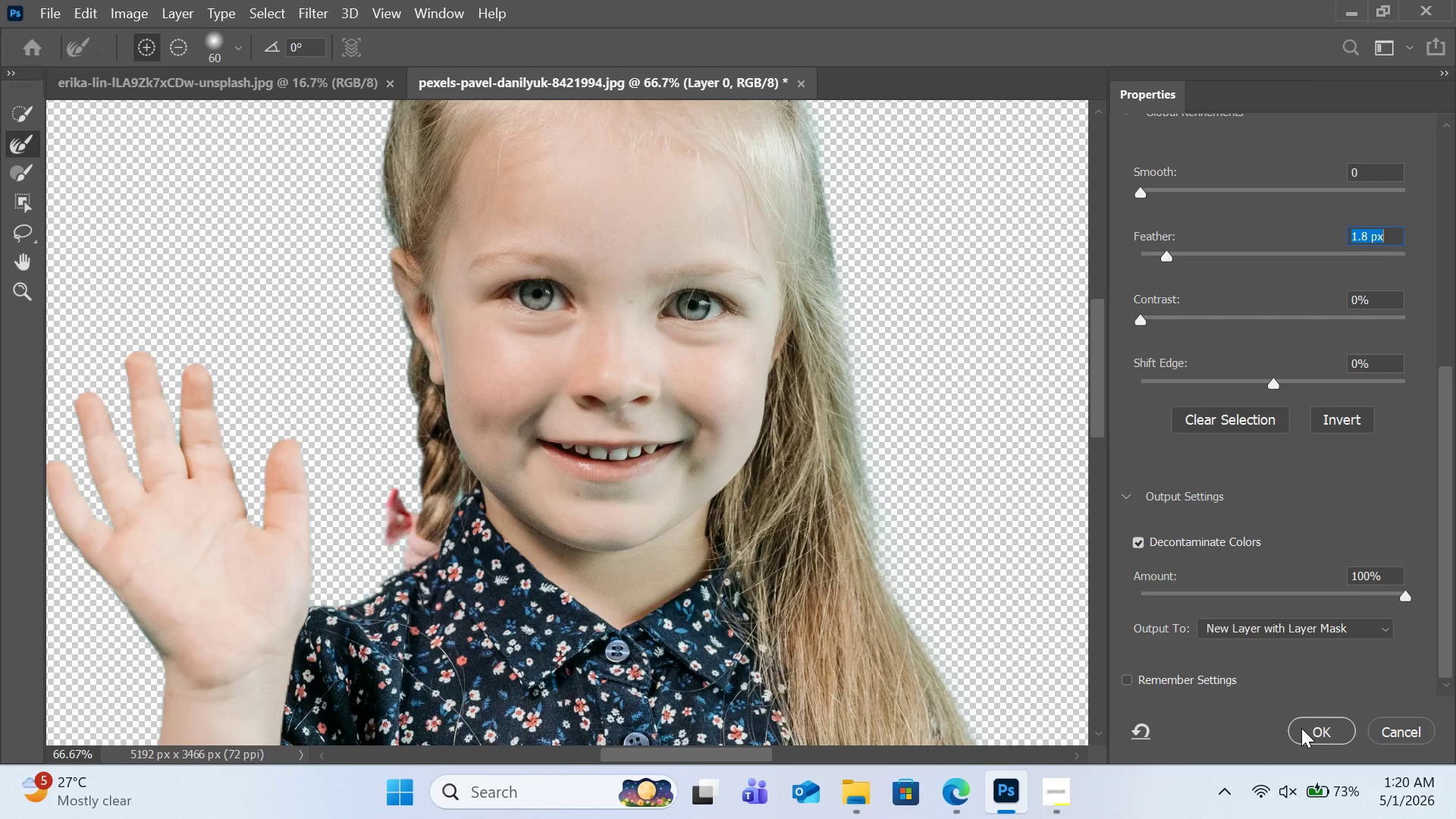 
left_click([1301, 728])
 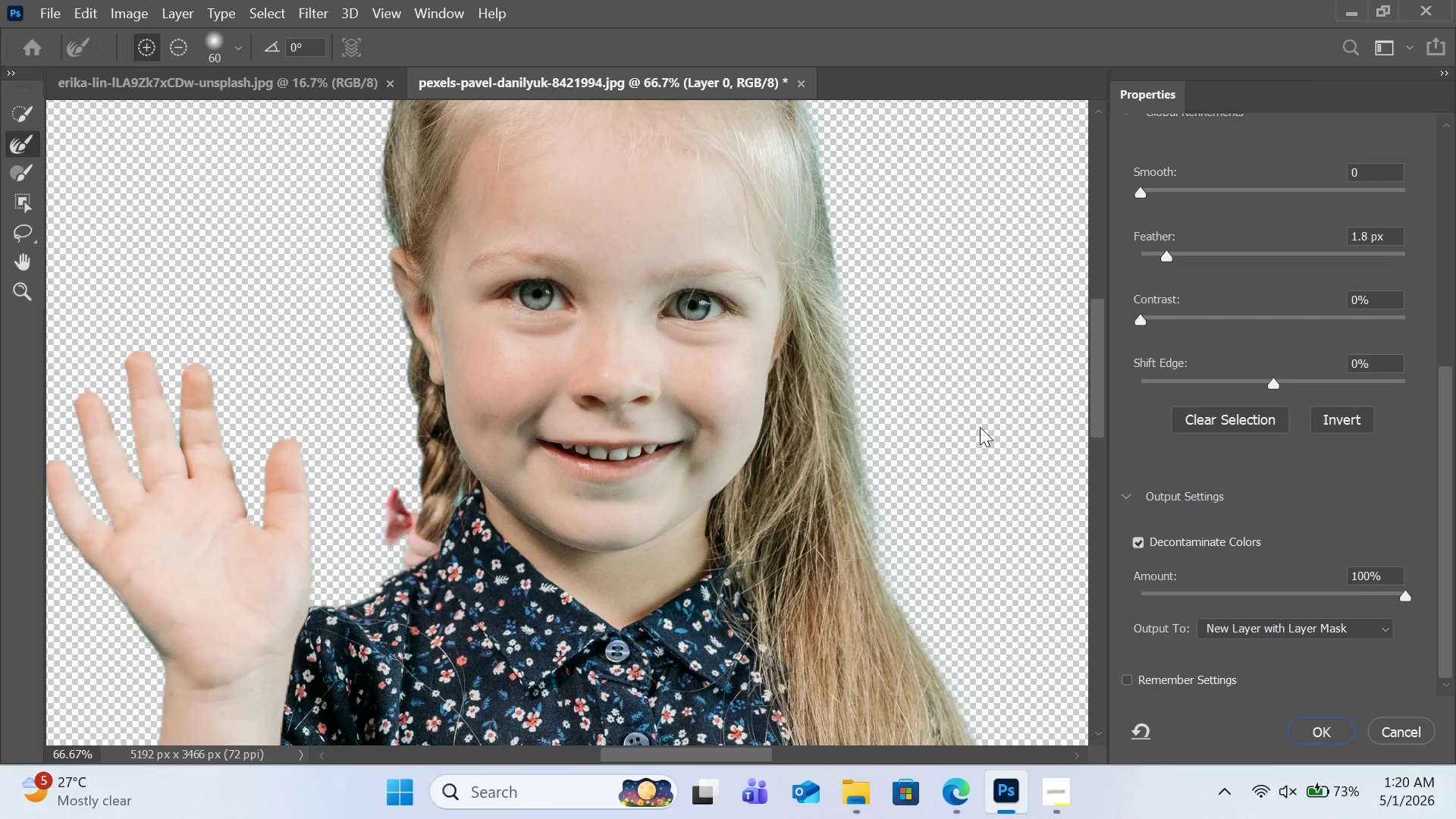 
mouse_move([989, 405])
 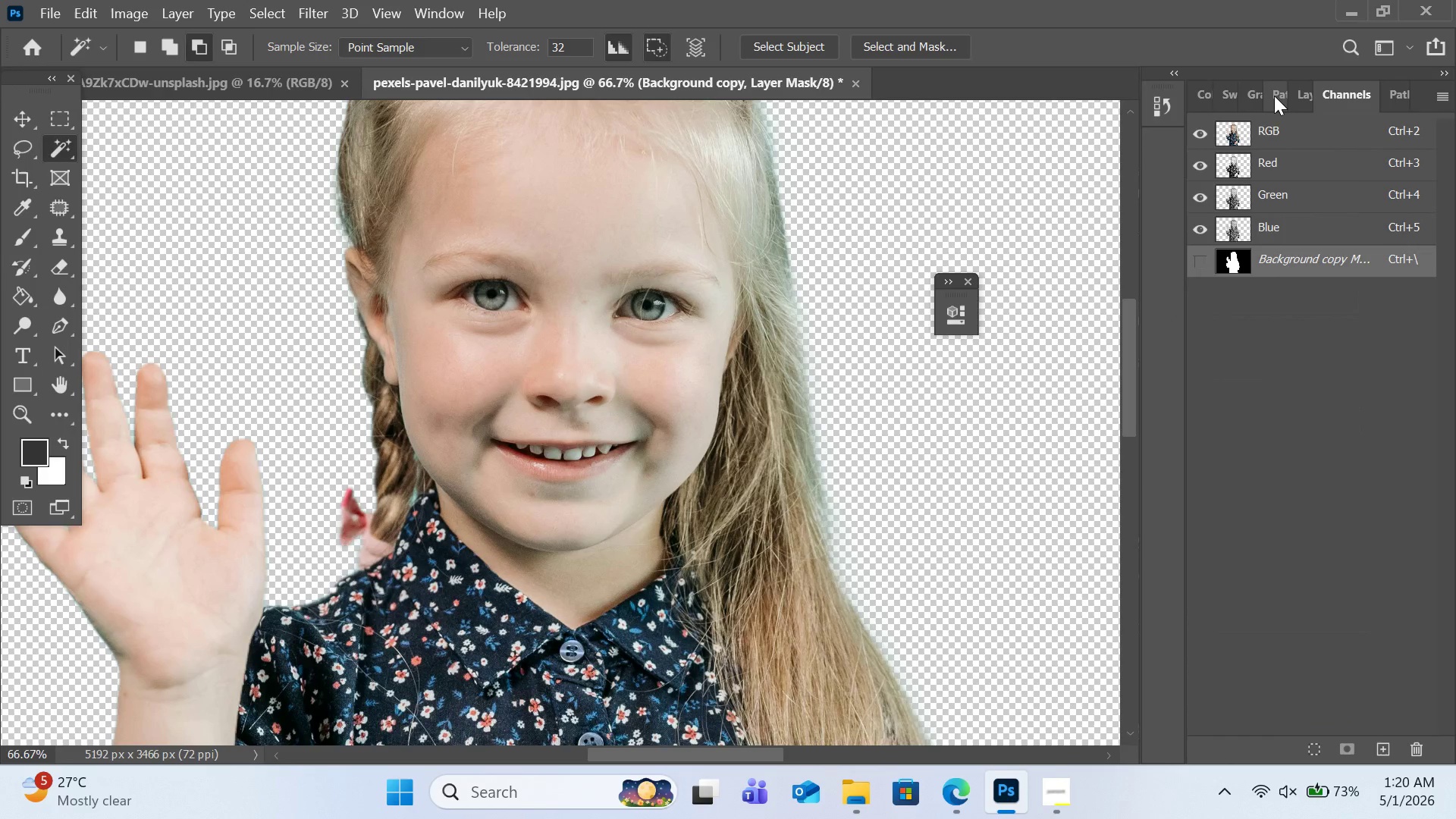 
left_click([1276, 96])
 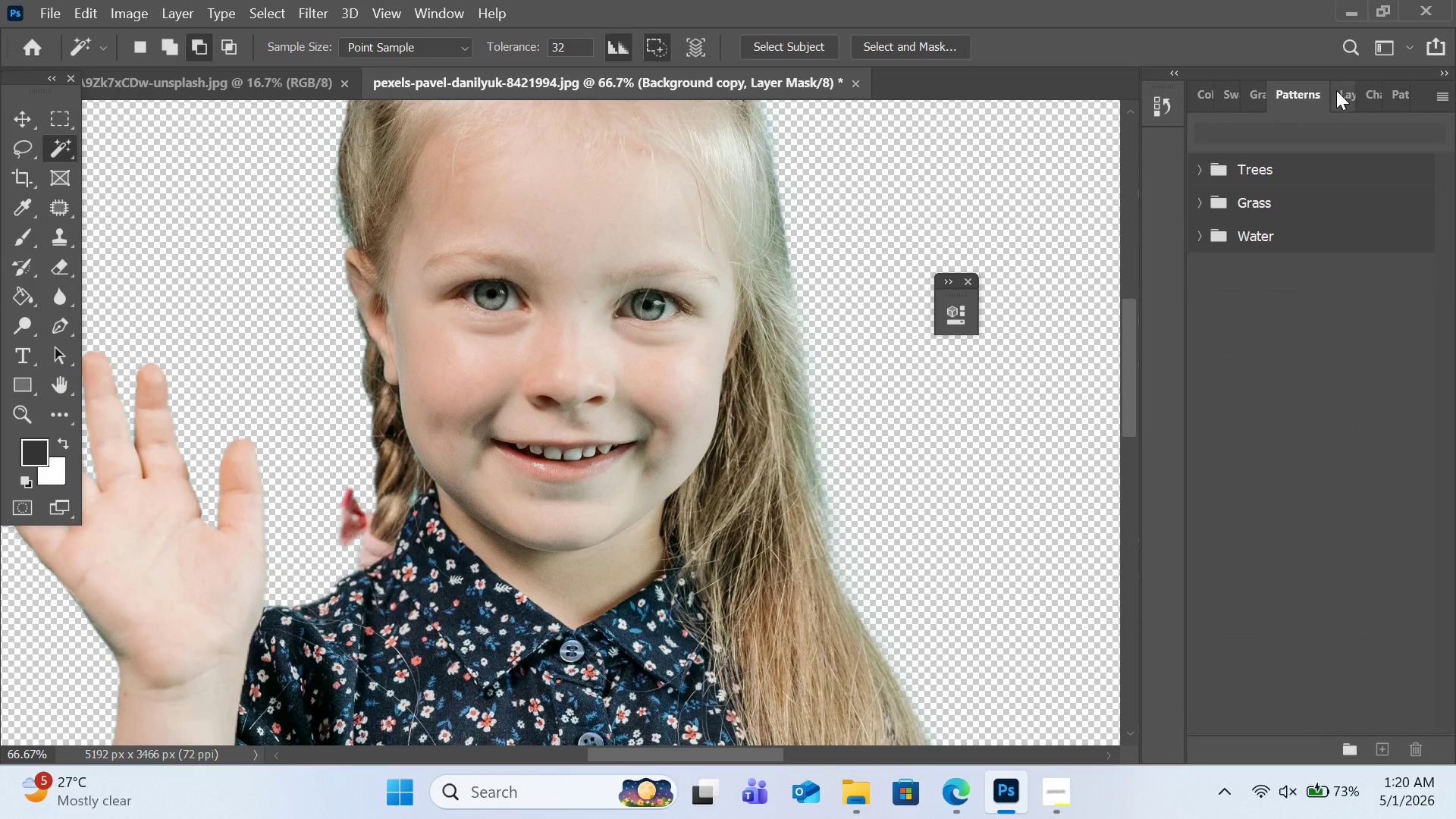 
left_click([1336, 90])
 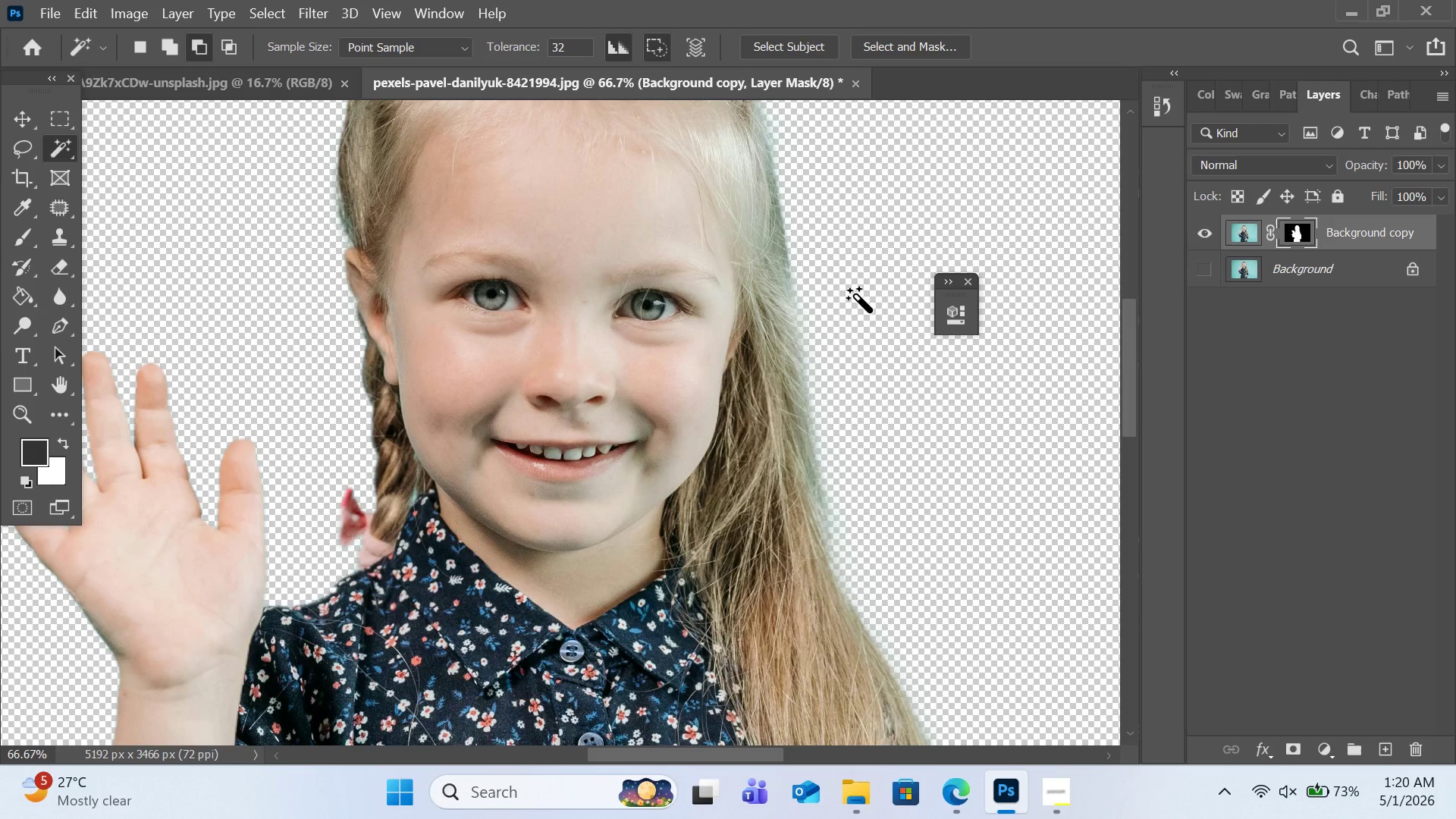 
wait(10.23)
 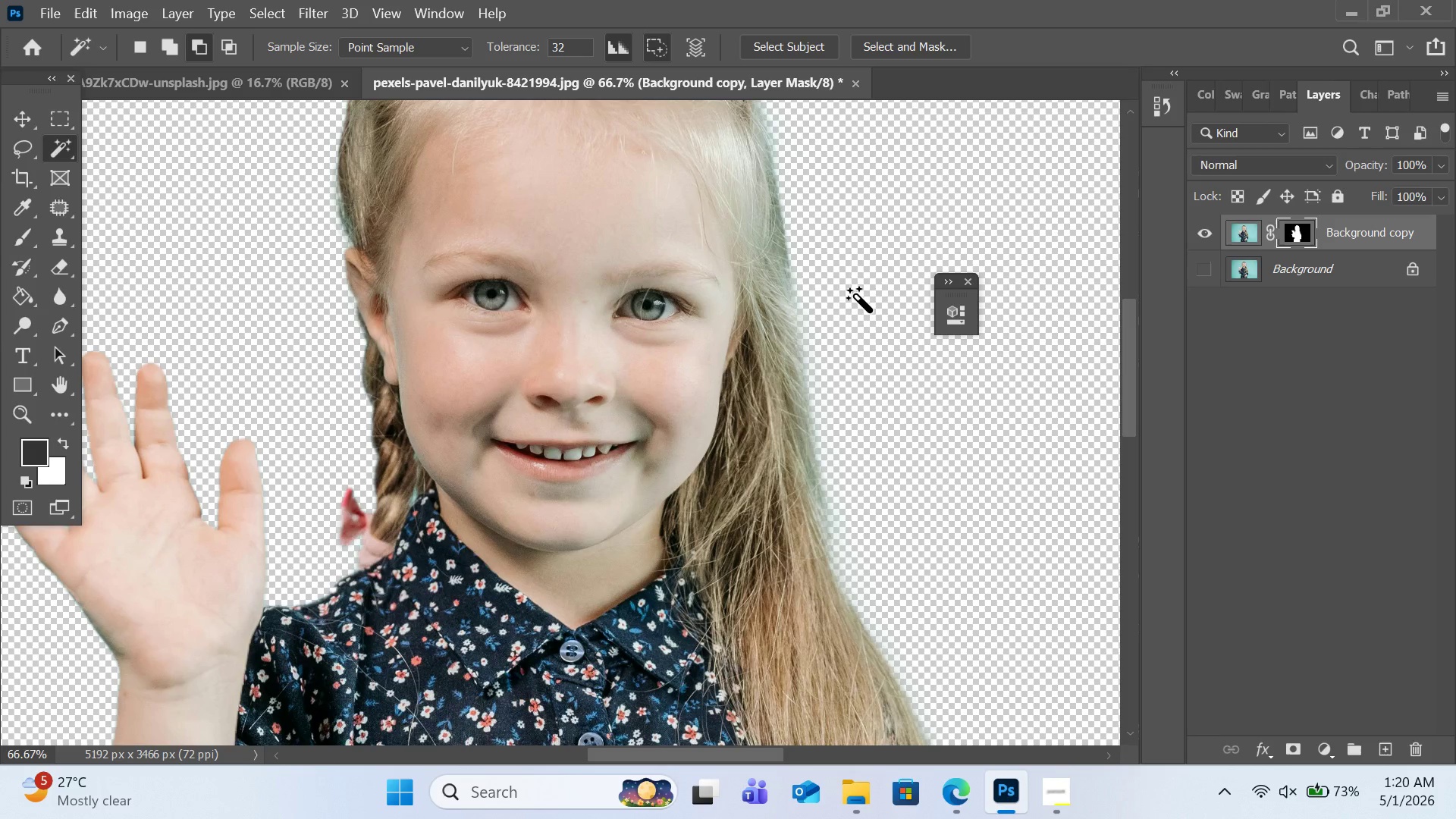 
left_click([49, 11])
 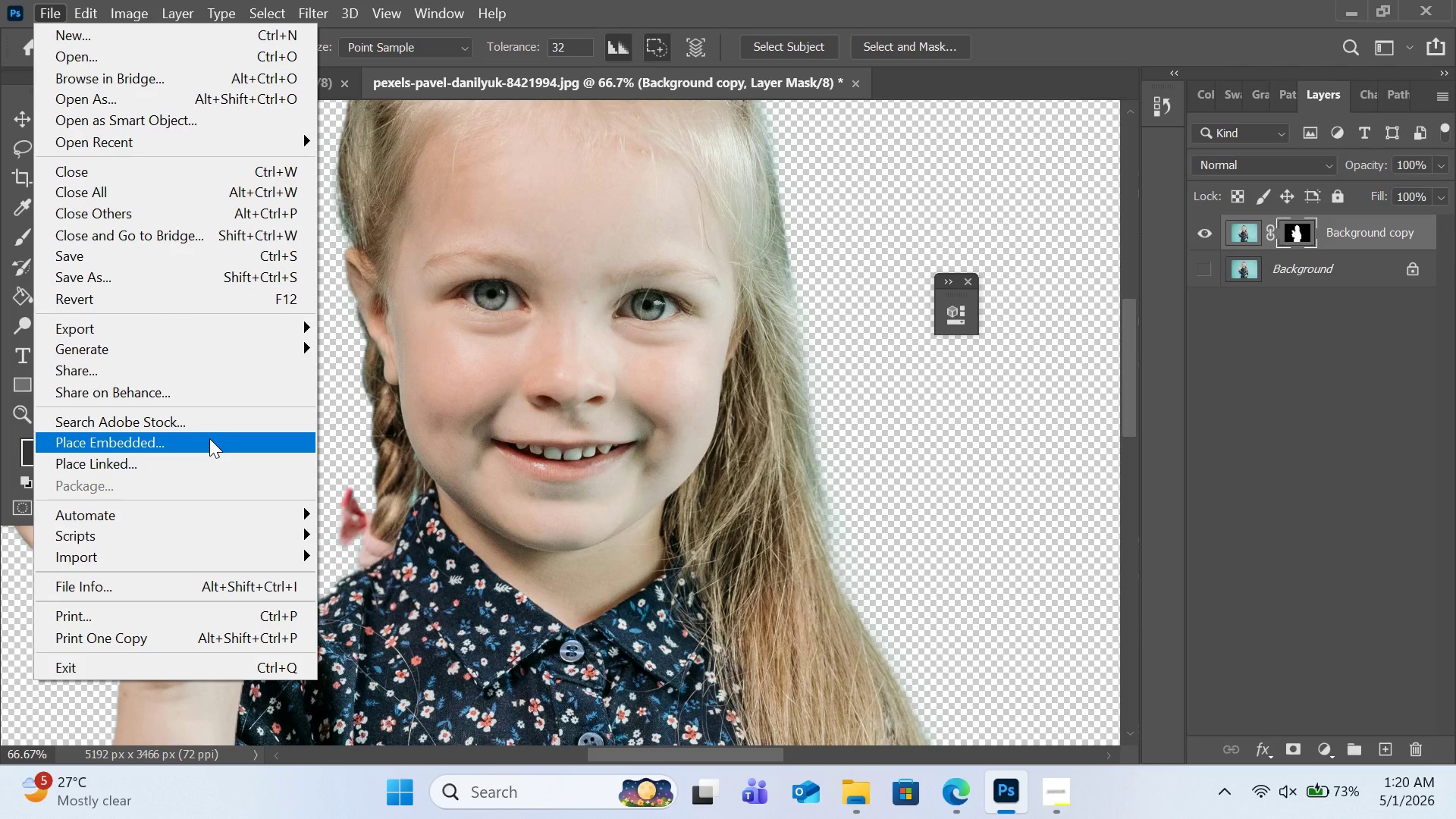 
left_click([209, 441])
 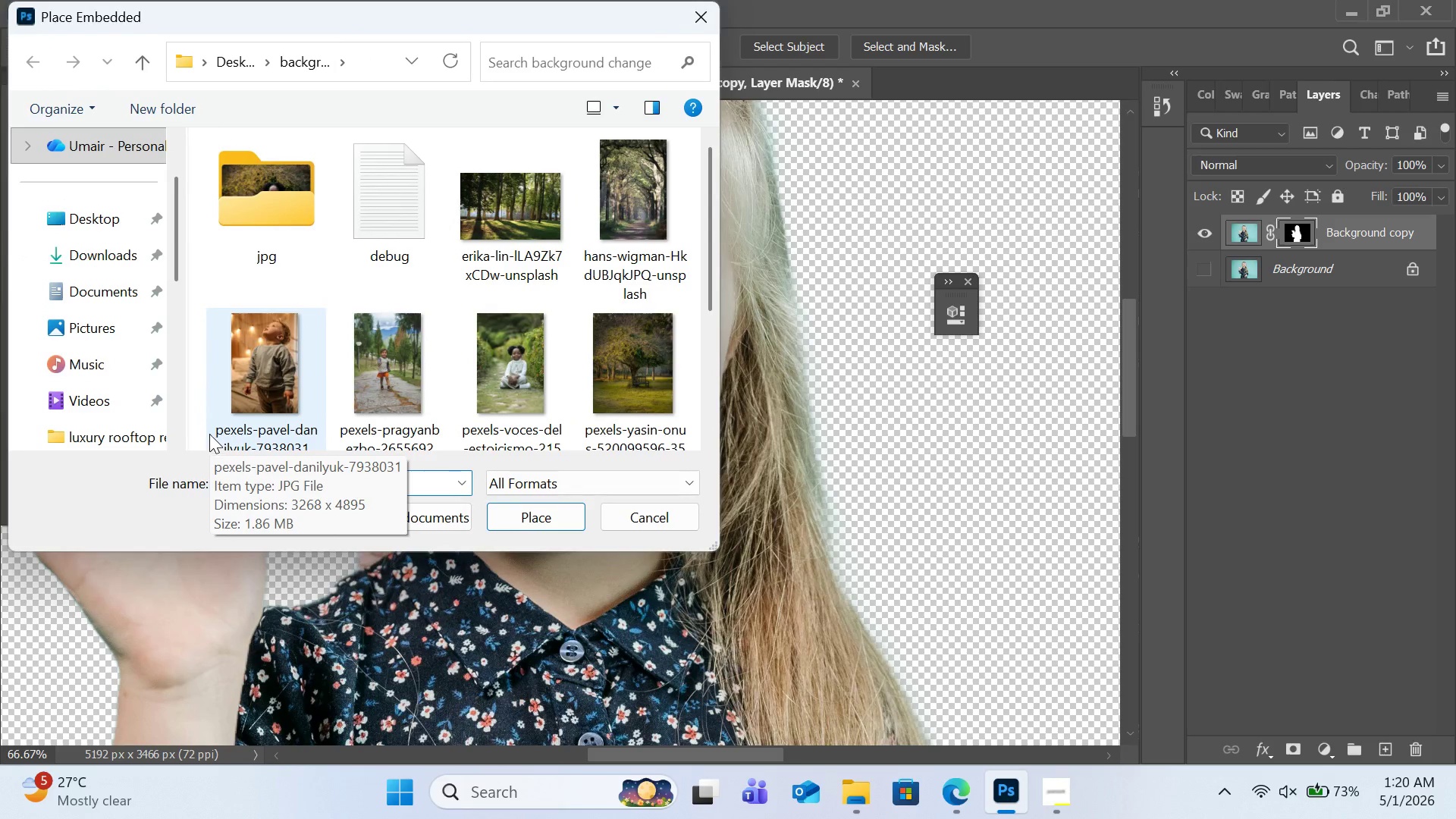 
wait(6.17)
 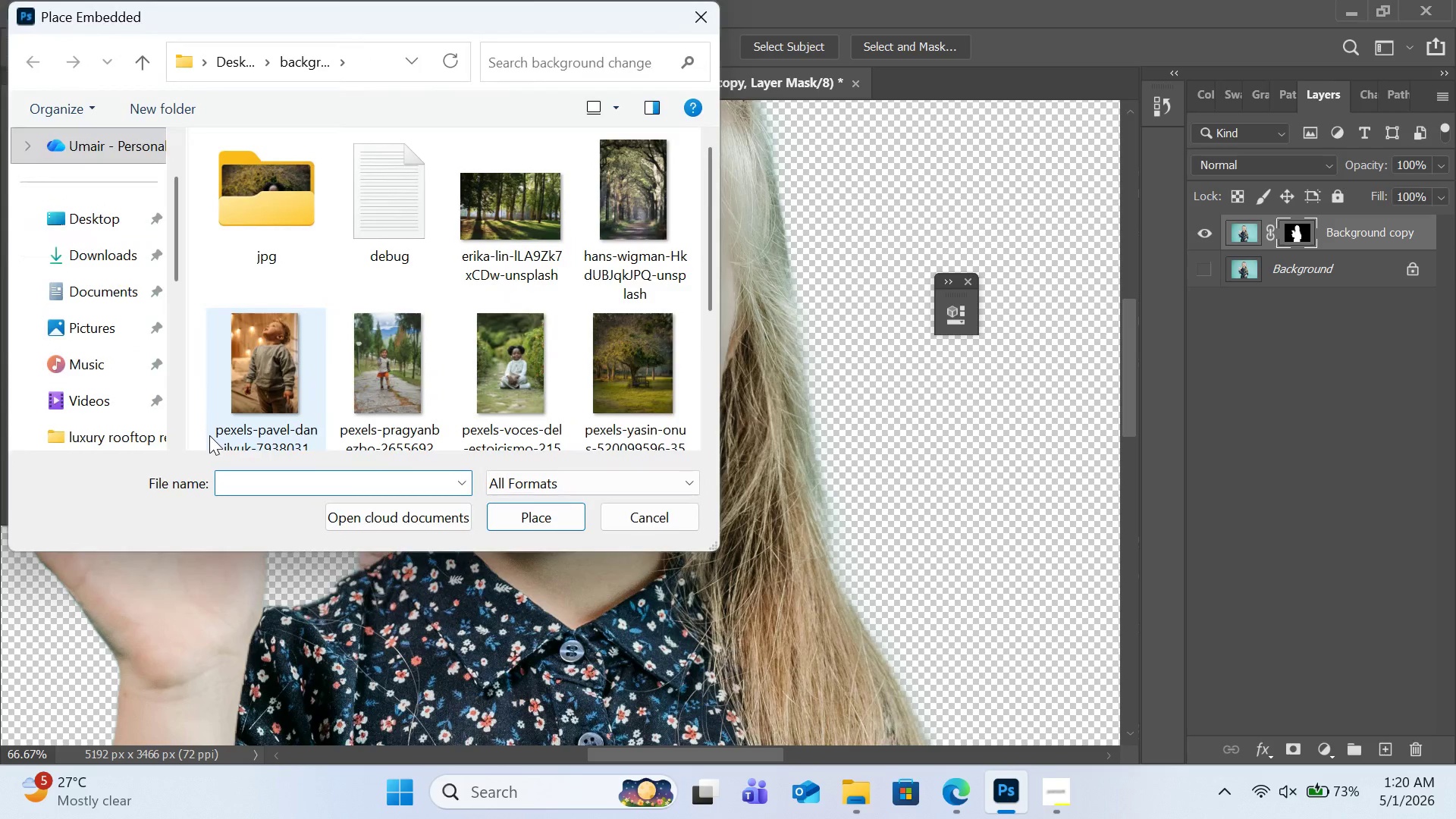 
double_click([496, 207])
 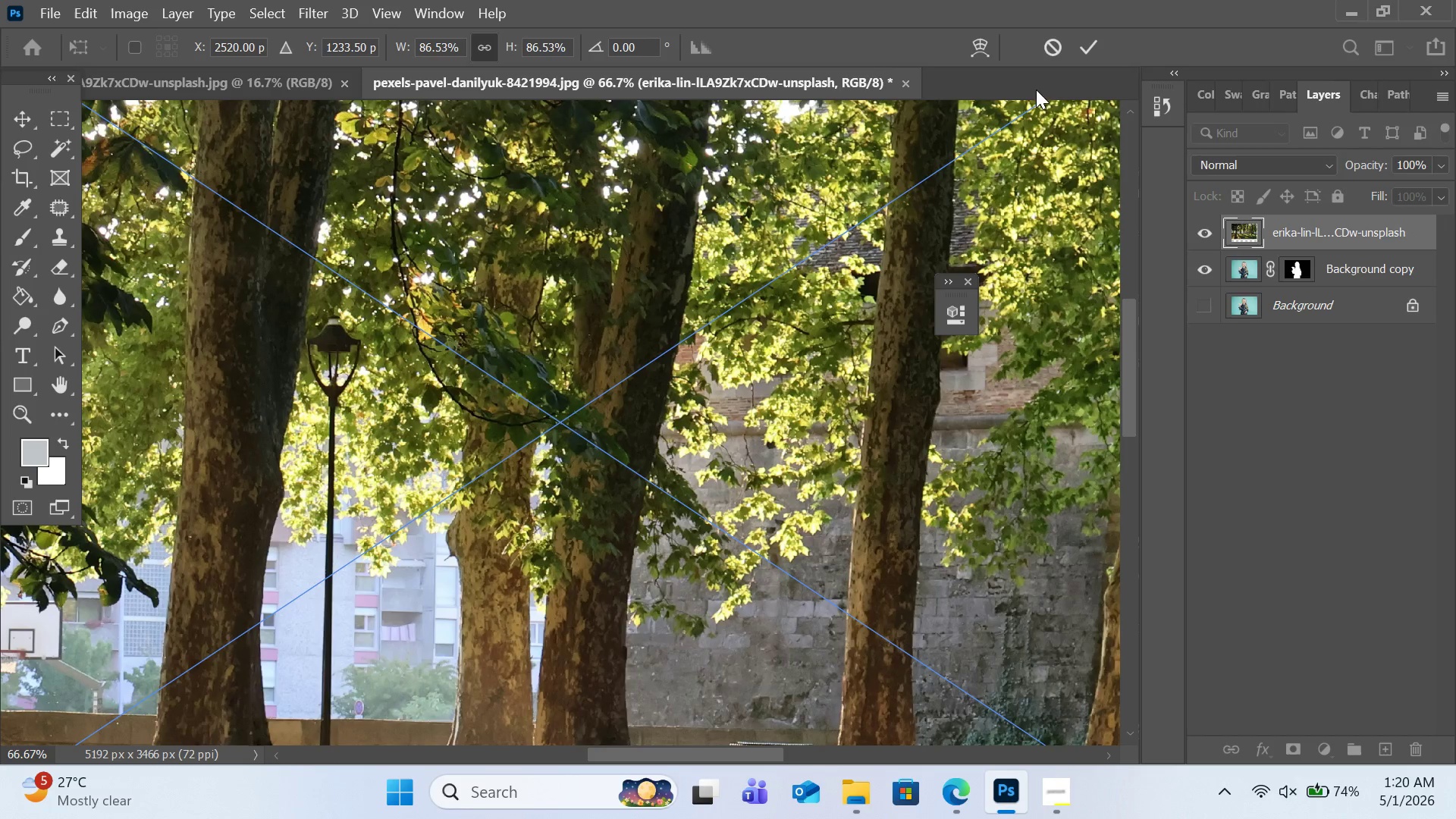 
left_click([1089, 52])
 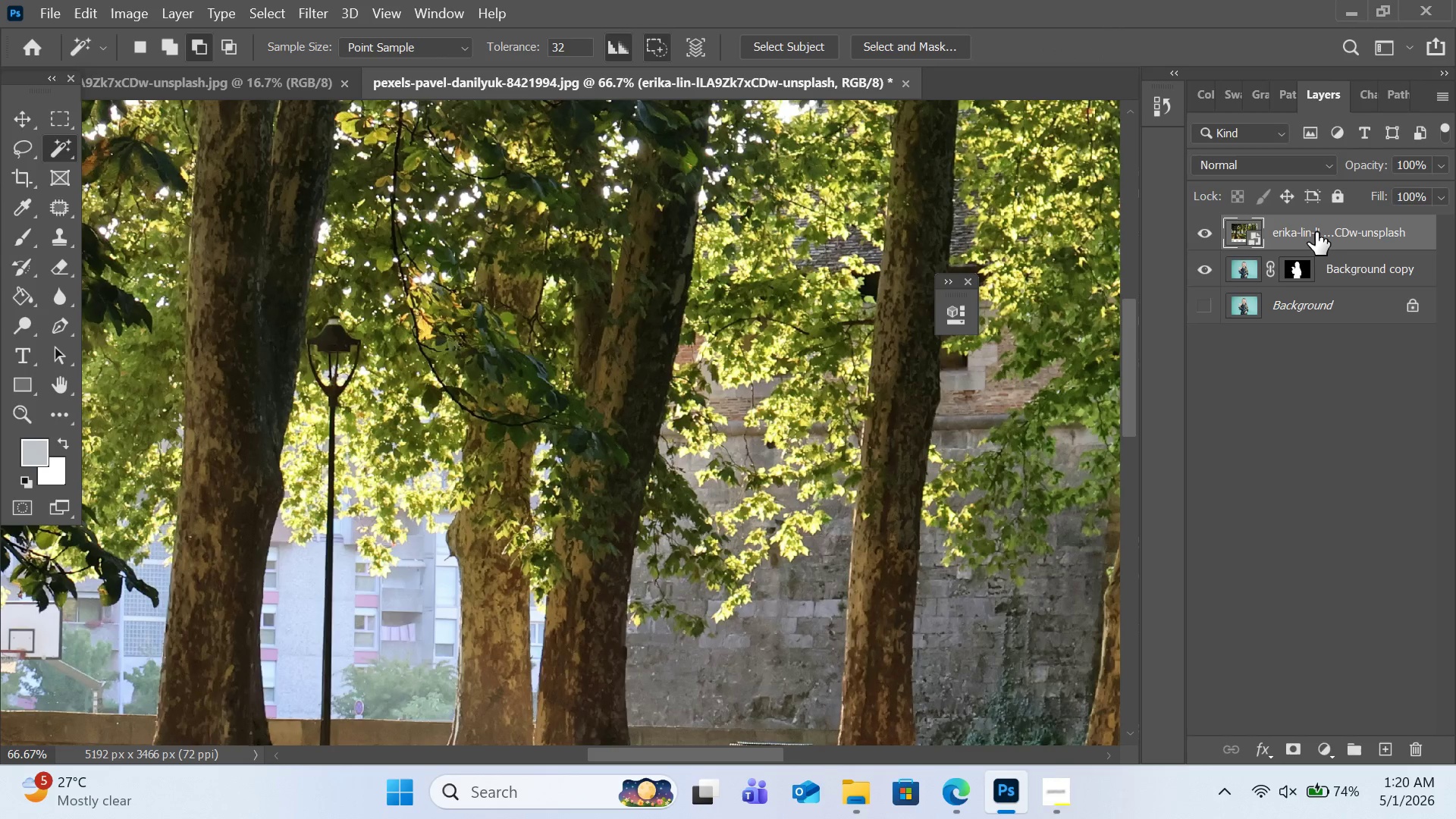 
left_click_drag(start_coordinate=[1316, 231], to_coordinate=[1316, 267])
 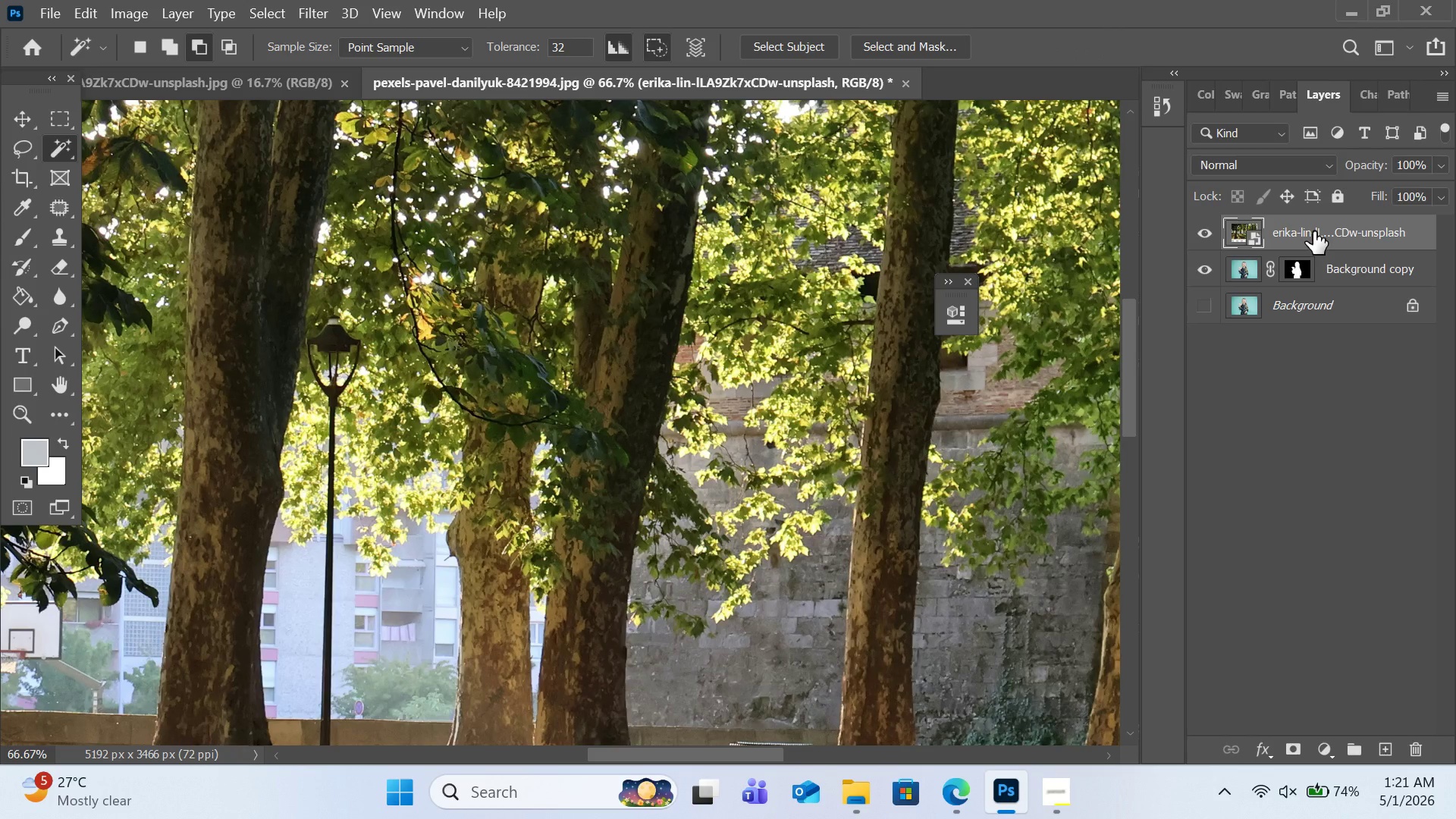 
left_click_drag(start_coordinate=[1313, 229], to_coordinate=[1313, 296])
 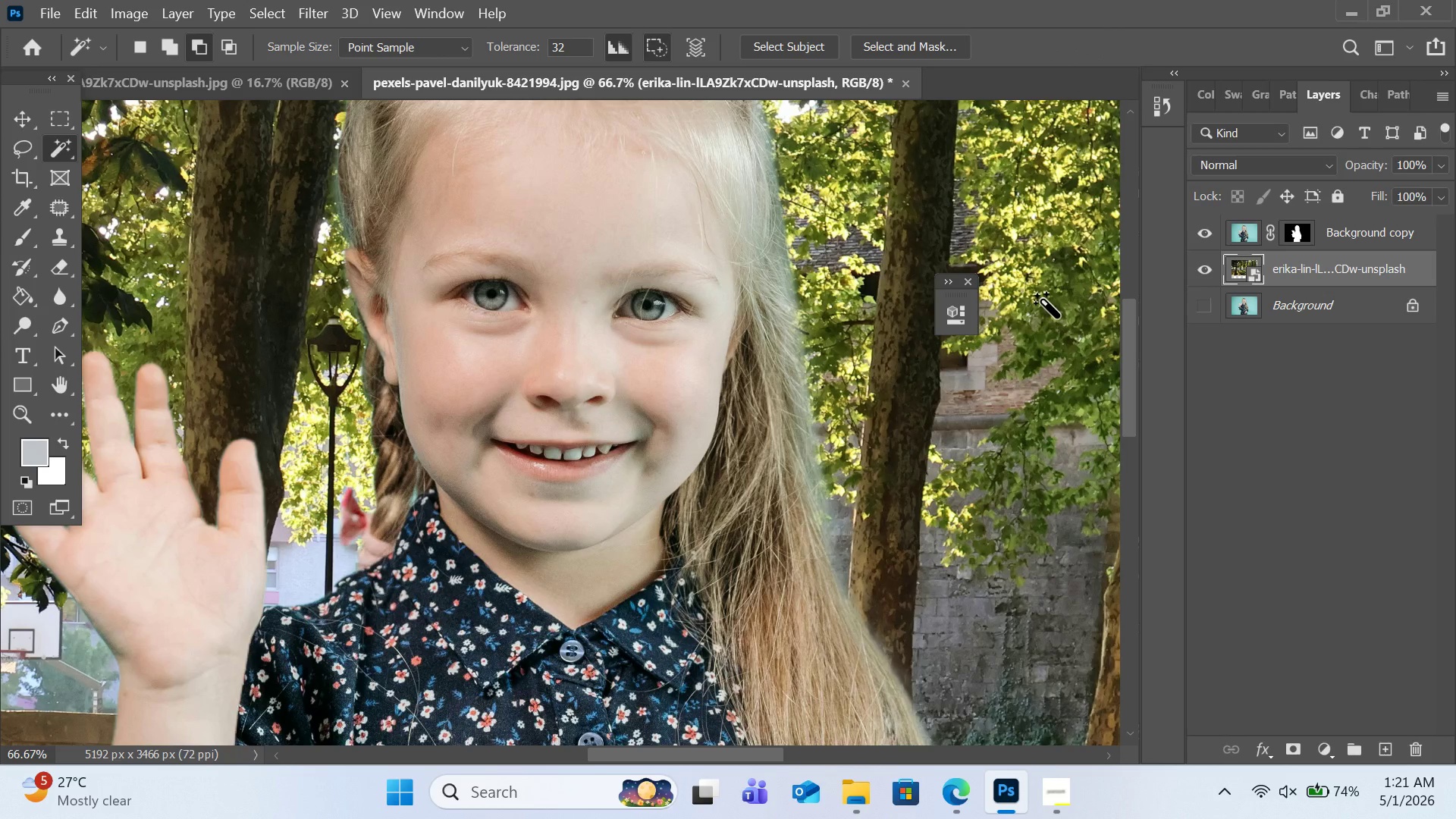 
key(Control+0)
 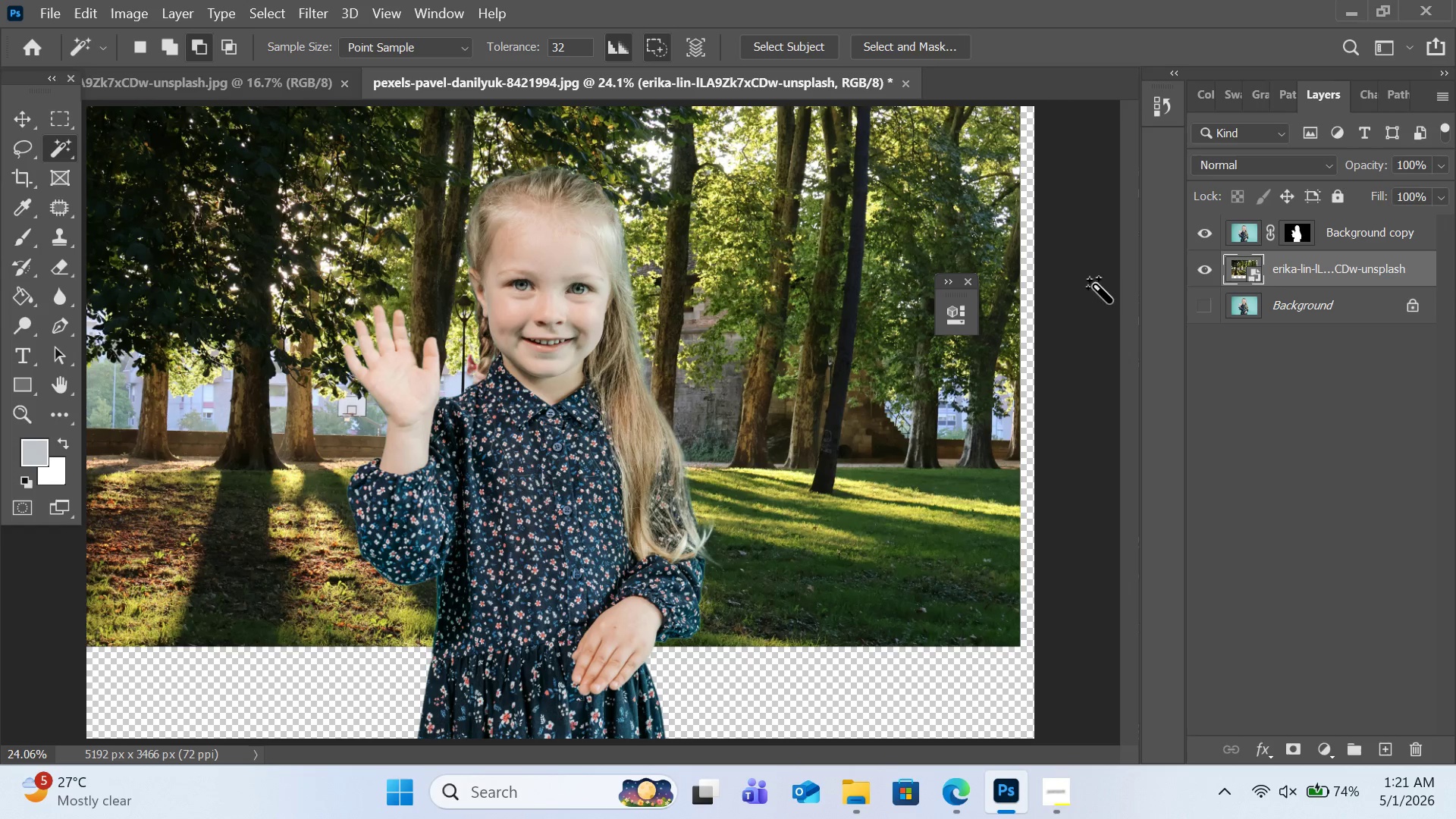 
left_click([27, 116])
 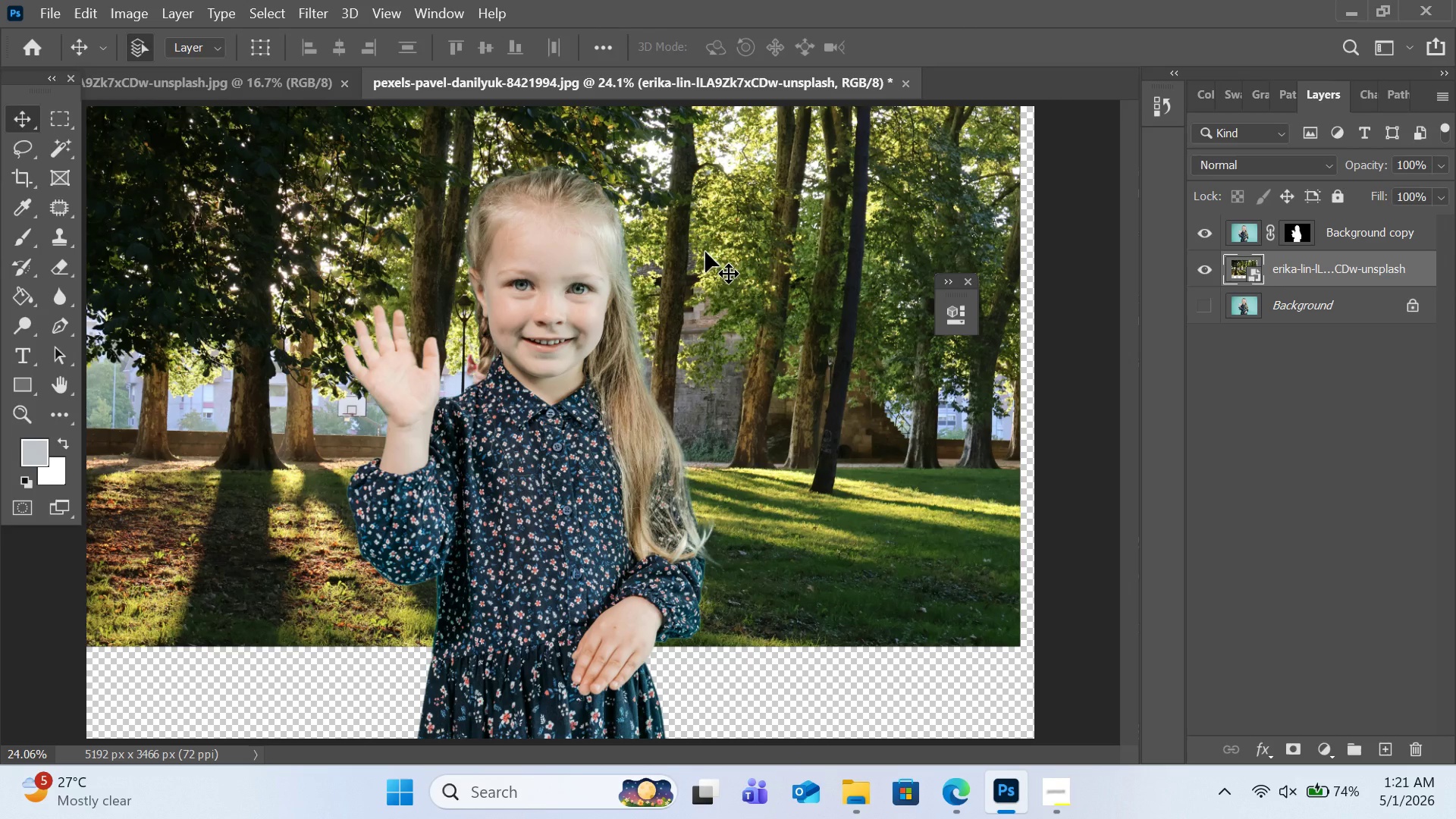 
left_click_drag(start_coordinate=[709, 250], to_coordinate=[716, 348])
 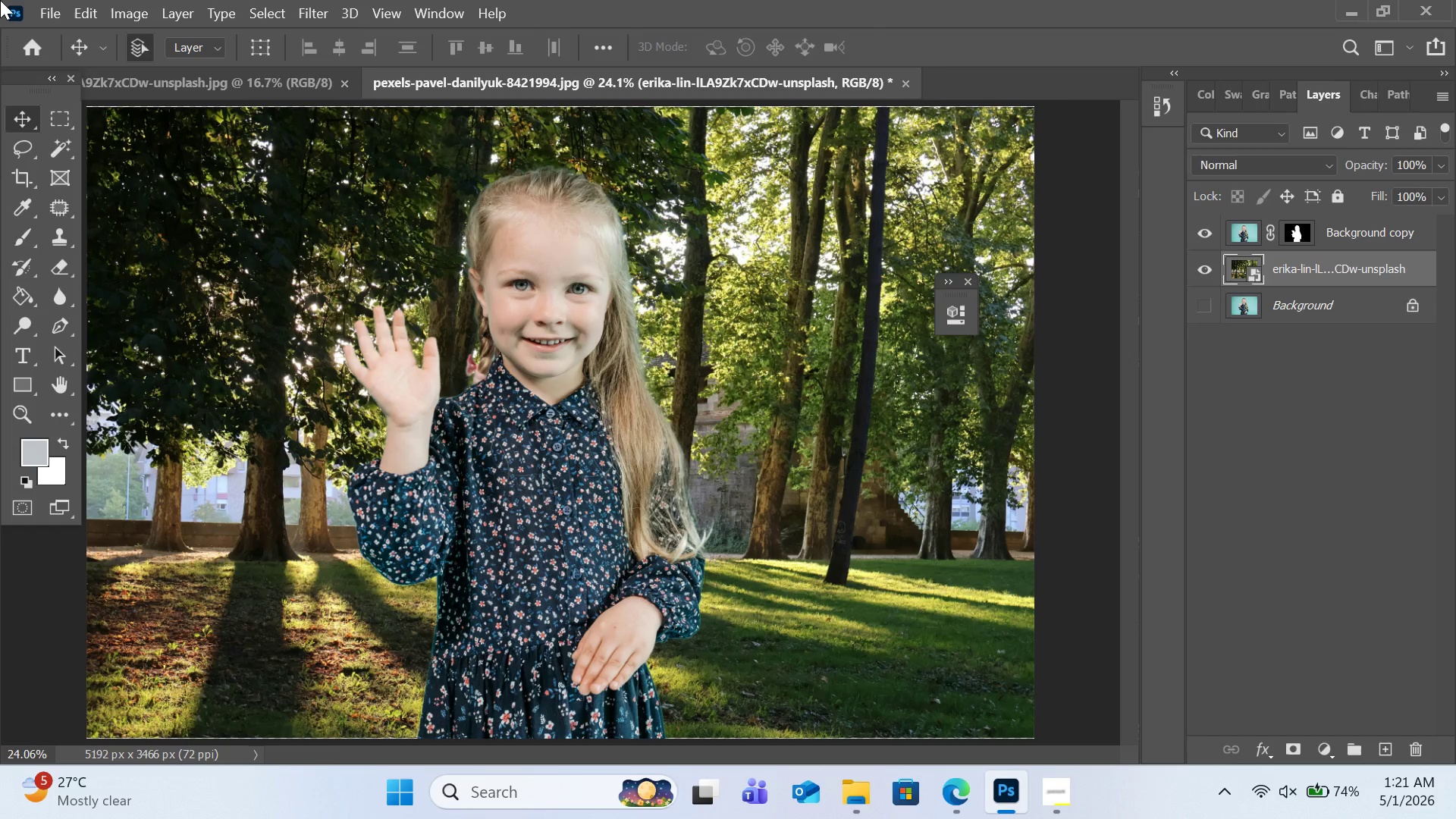 
wait(26.08)
 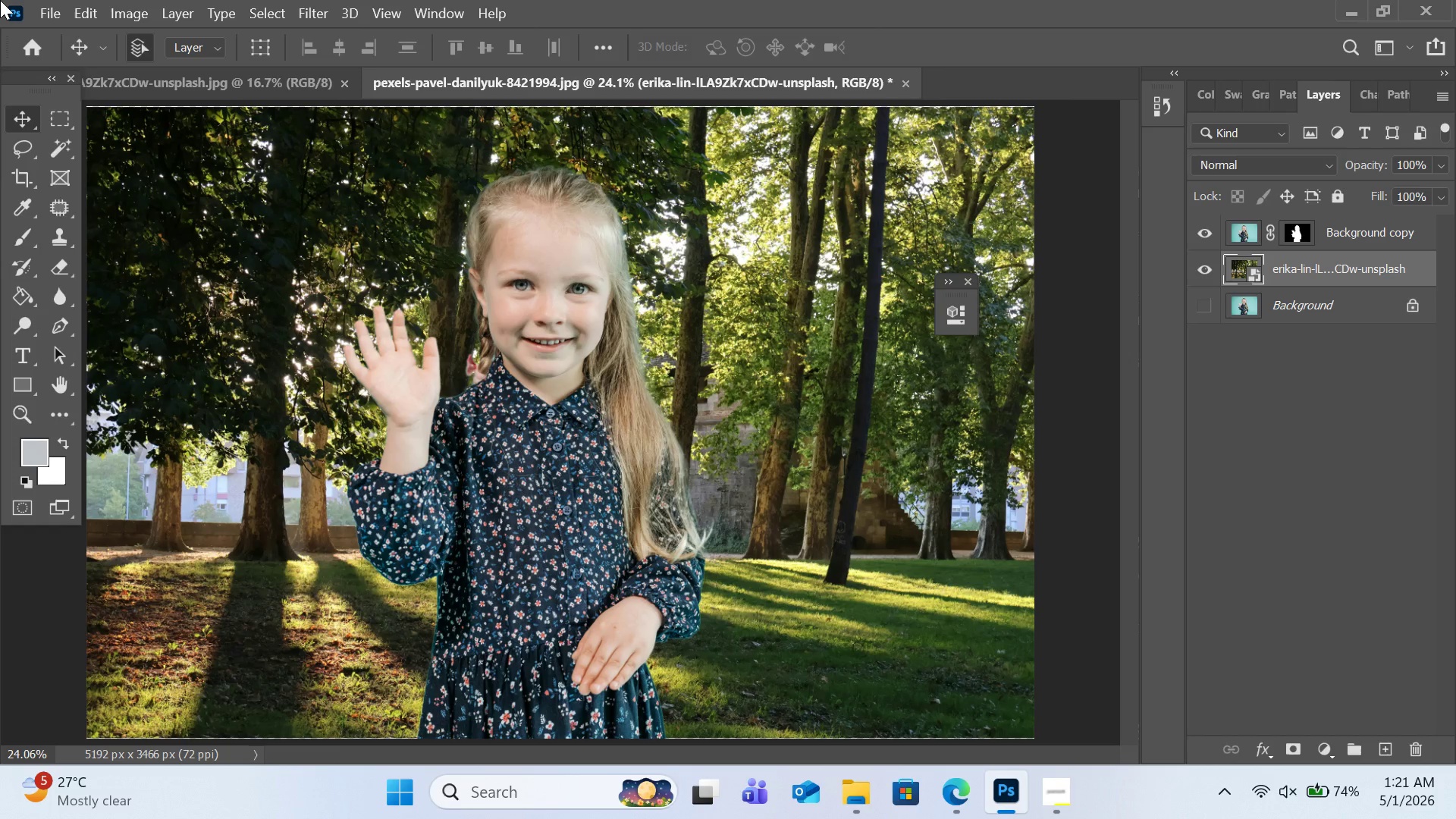 
left_click_drag(start_coordinate=[558, 323], to_coordinate=[585, 320])
 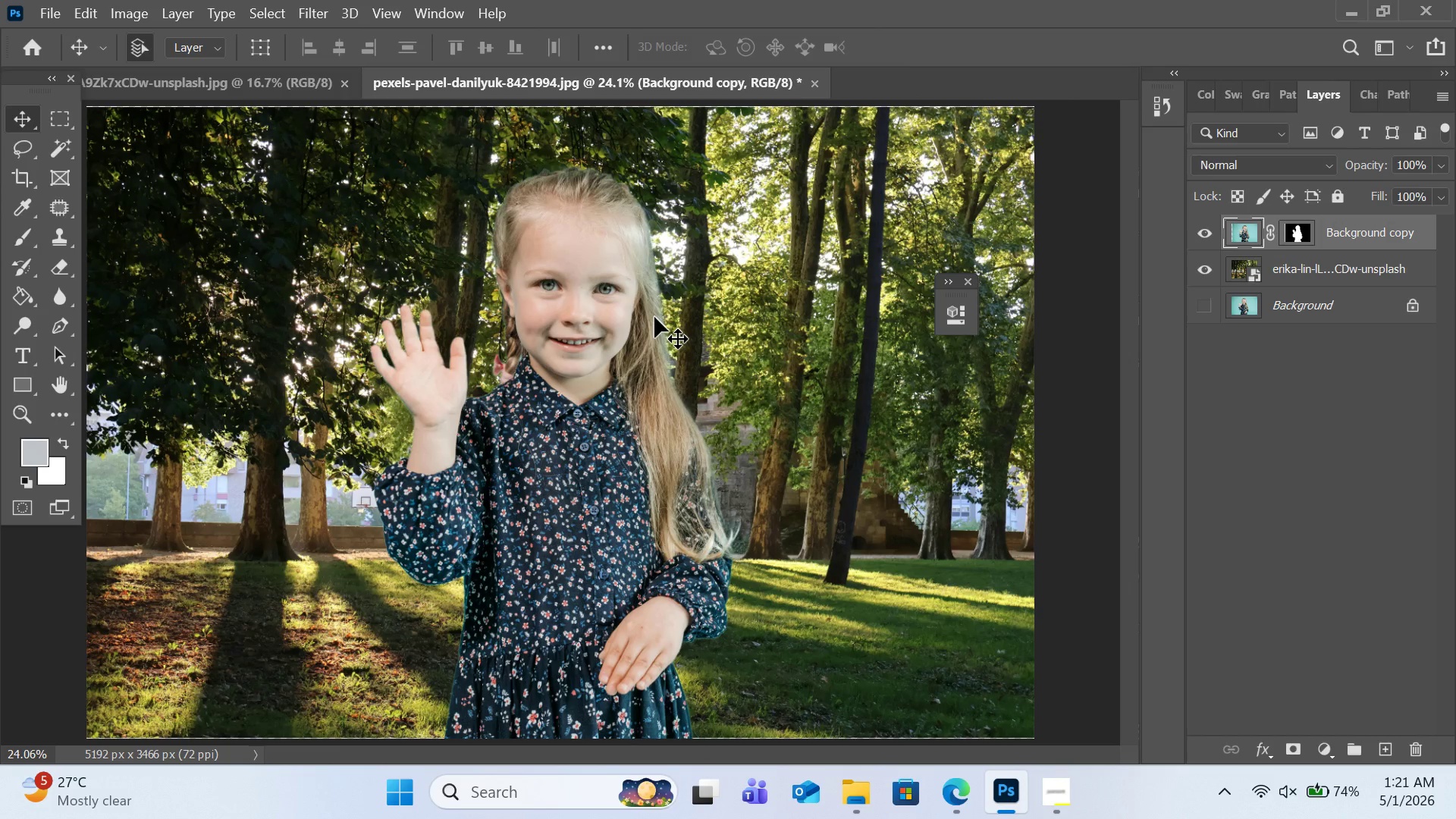 
mouse_move([959, 767])
 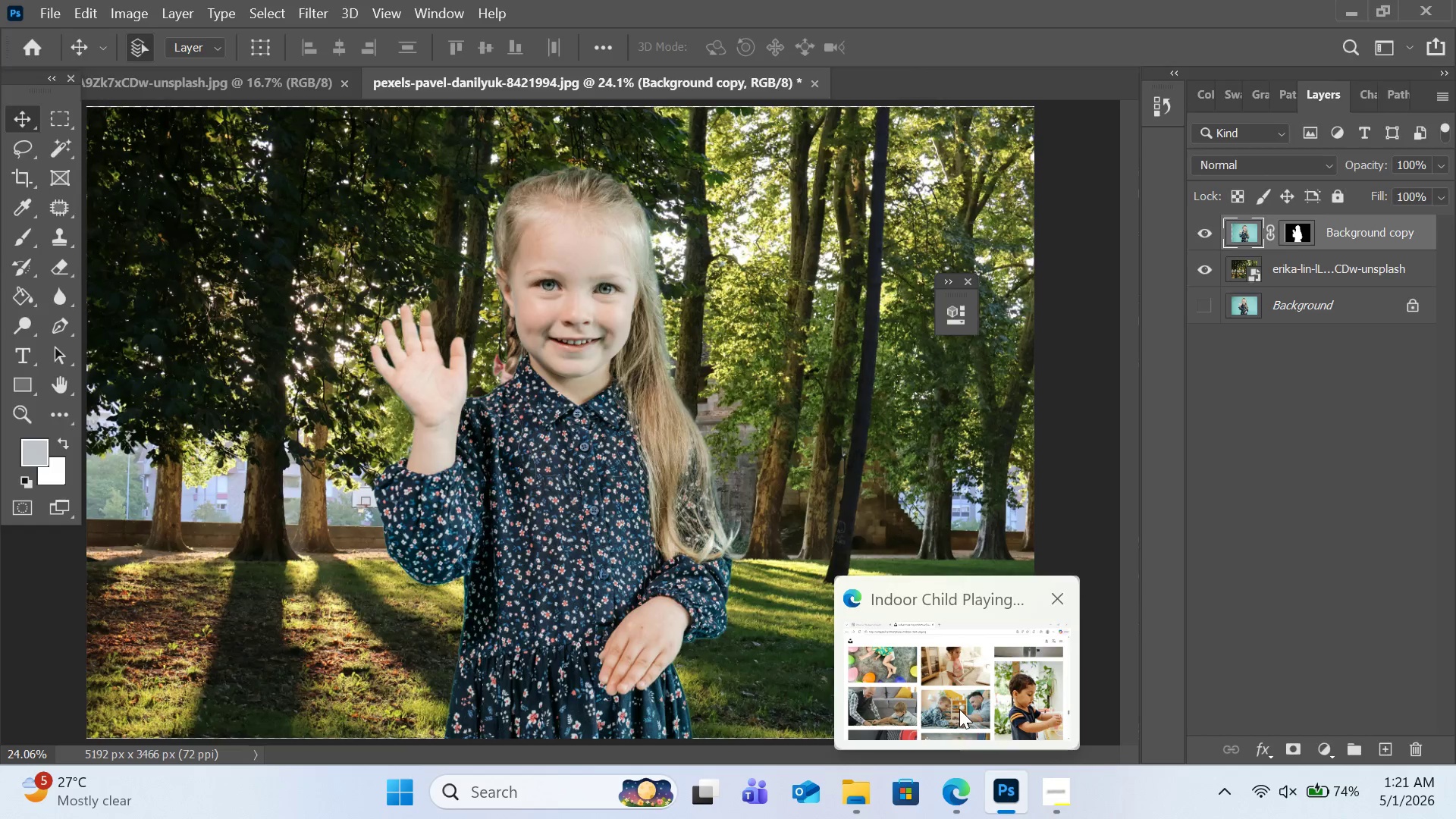 
left_click([959, 709])
 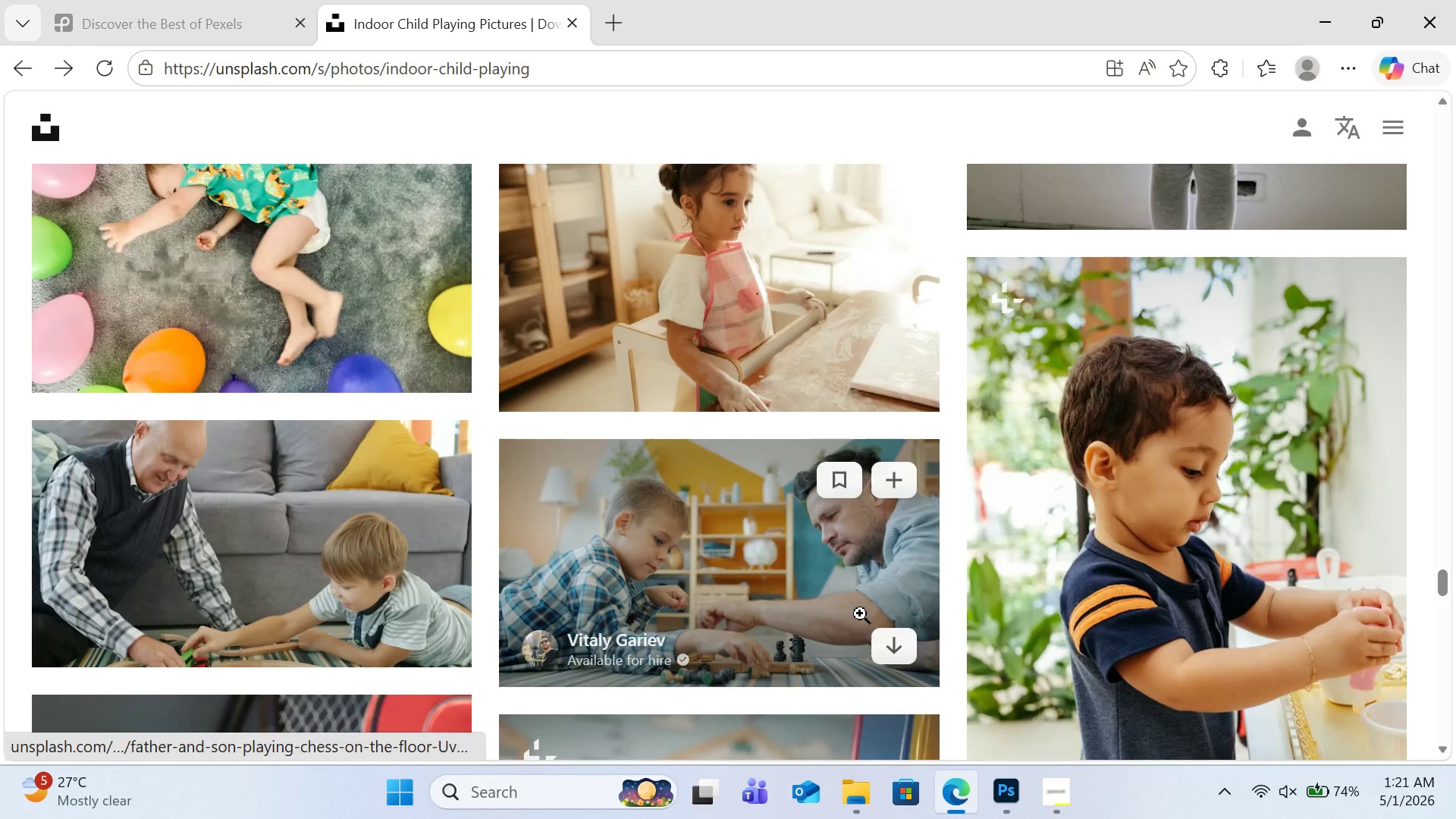 
scroll: coordinate [747, 445], scroll_direction: down, amount: 21.0
 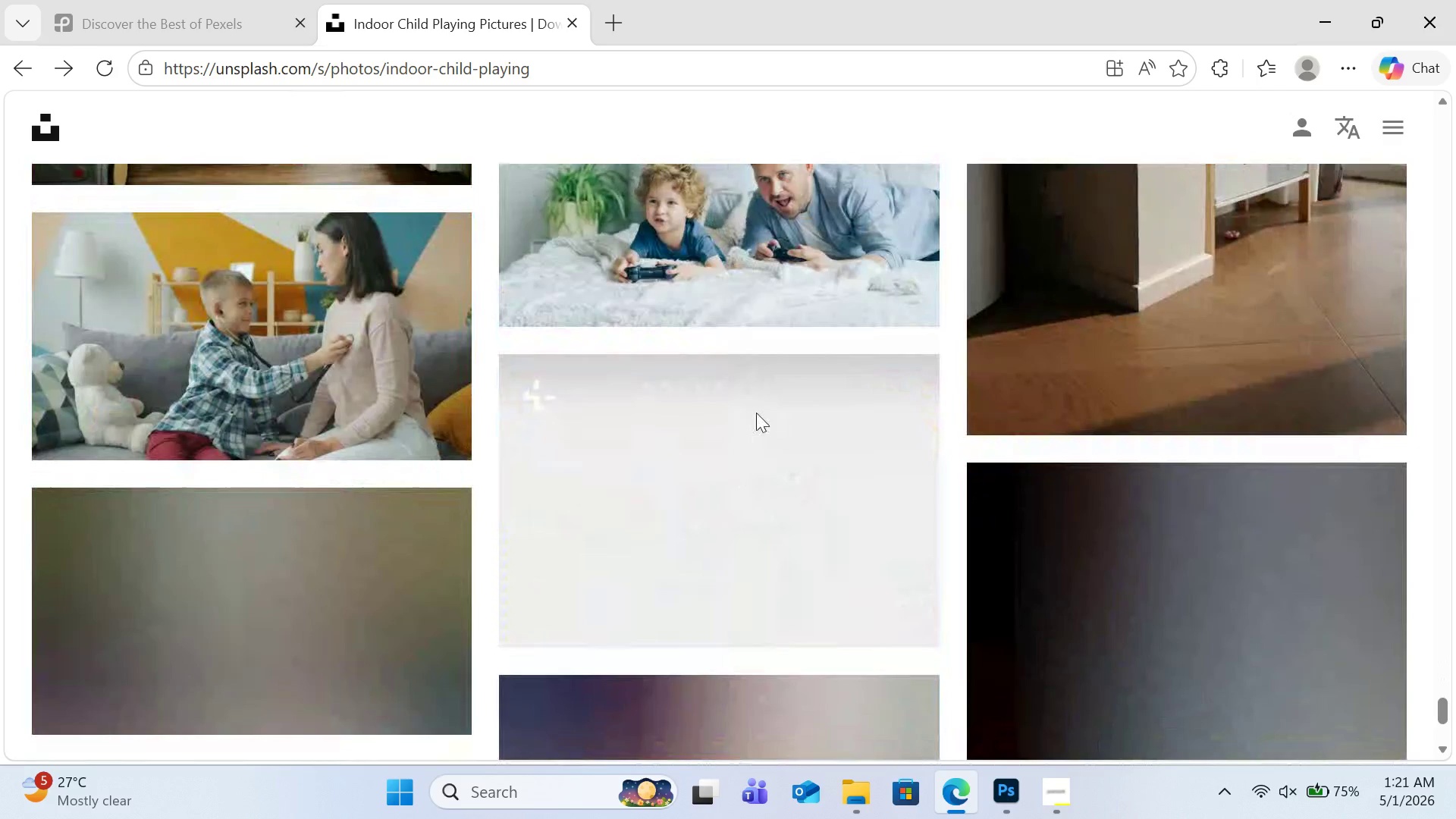 
scroll: coordinate [756, 413], scroll_direction: down, amount: 3.0
 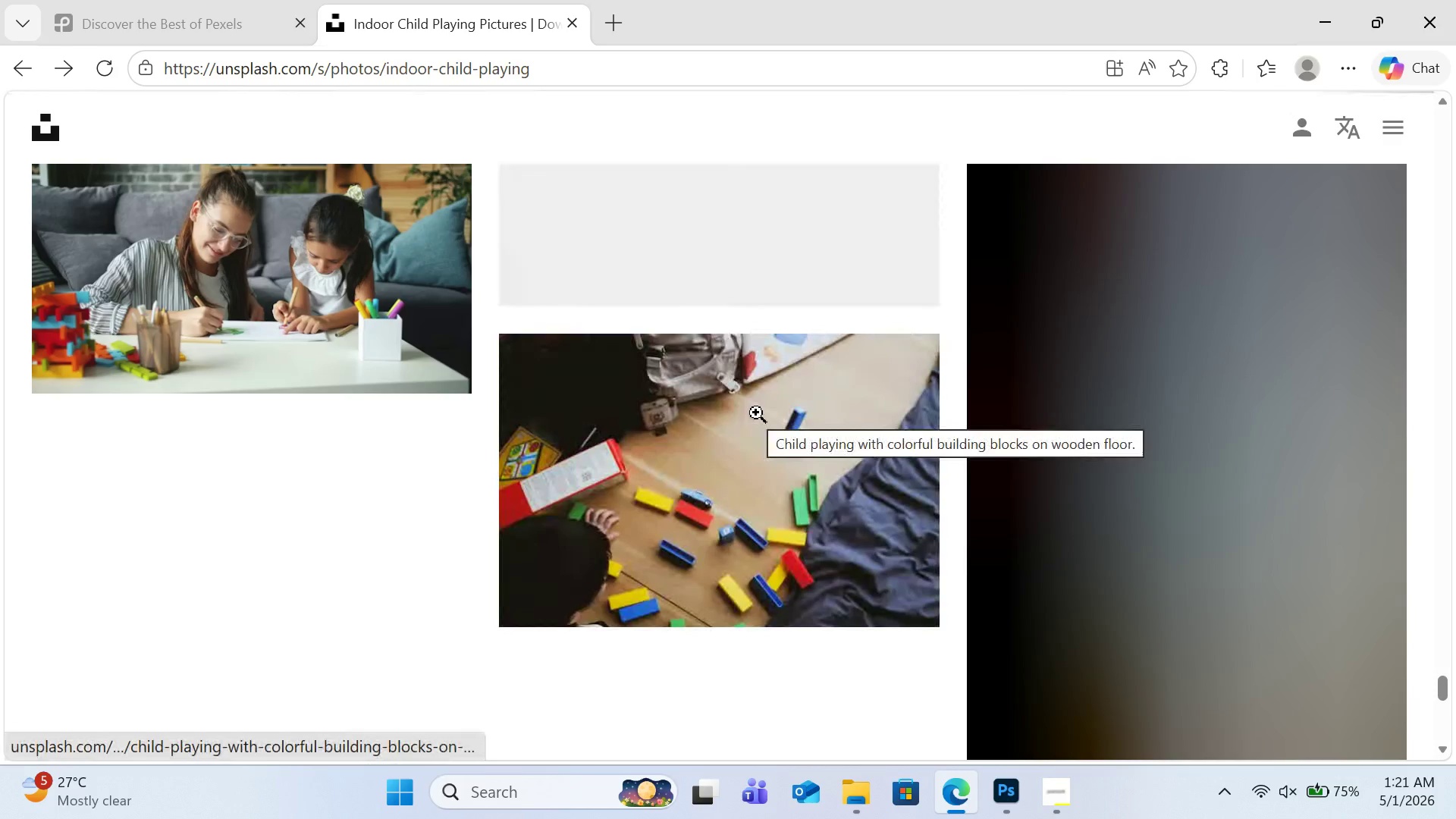 
scroll: coordinate [756, 412], scroll_direction: up, amount: 9.0
 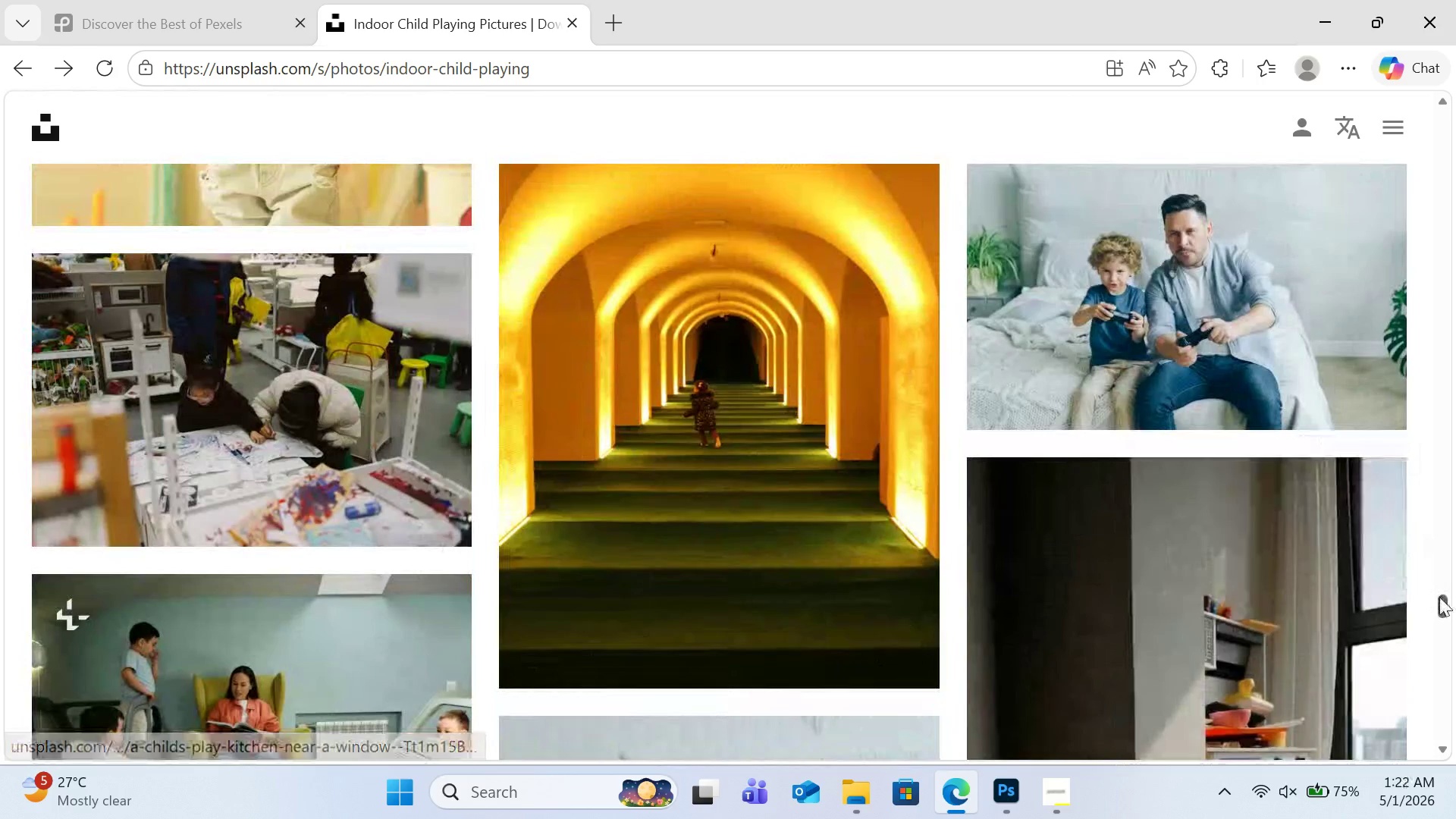 
left_click_drag(start_coordinate=[1439, 598], to_coordinate=[1413, 134])
 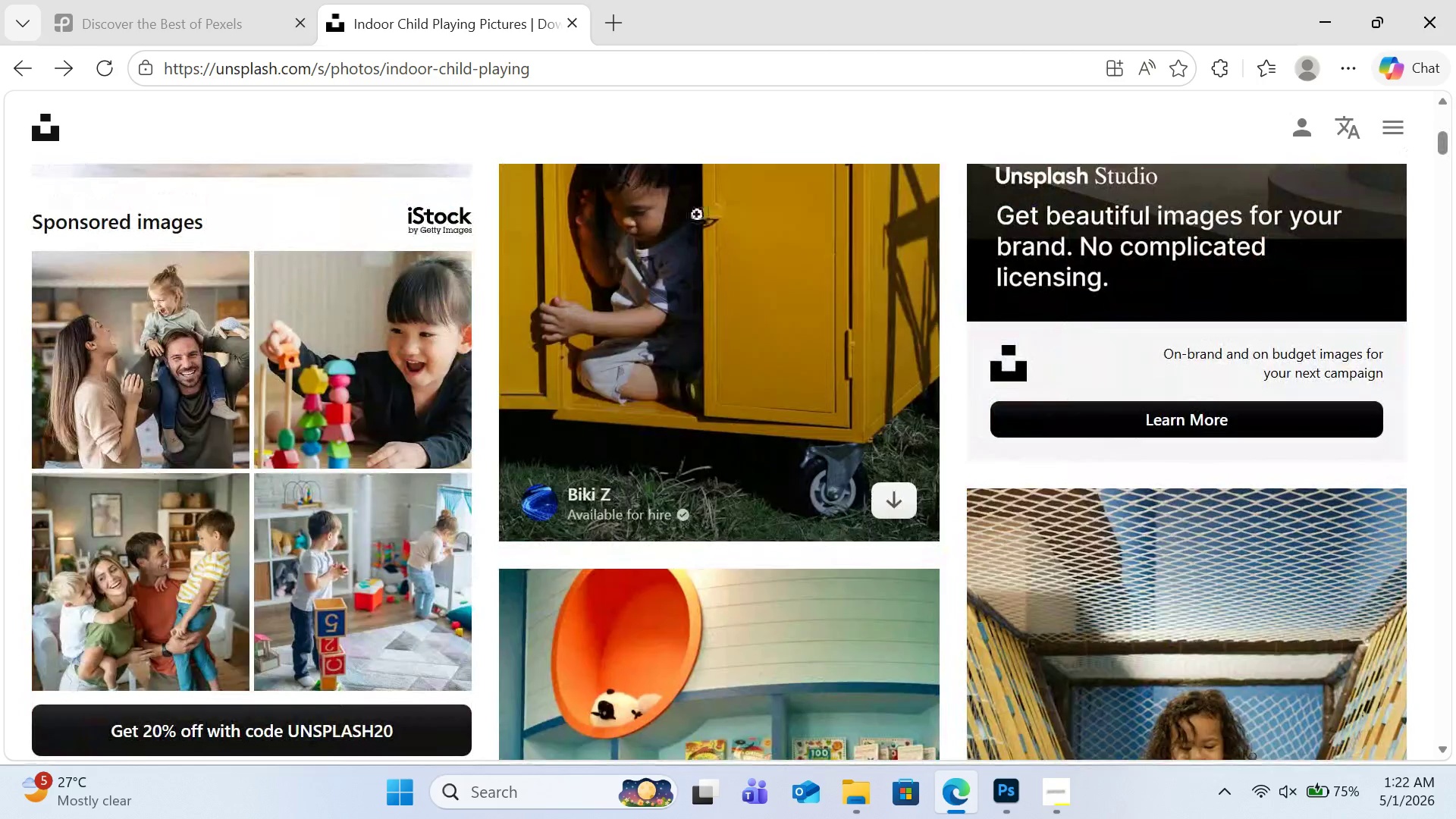 
scroll: coordinate [785, 199], scroll_direction: up, amount: 7.0
 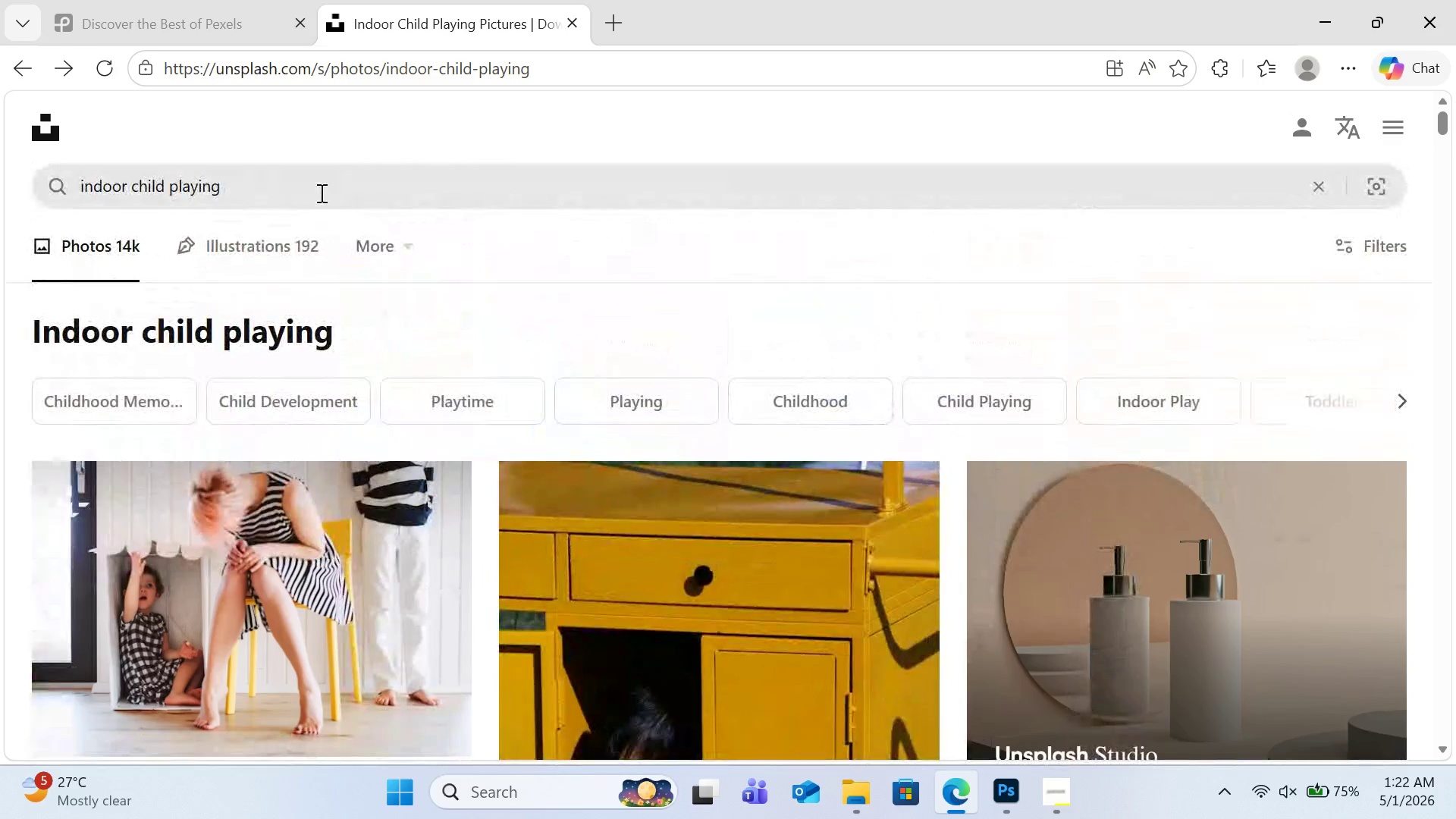 
left_click([322, 190])
 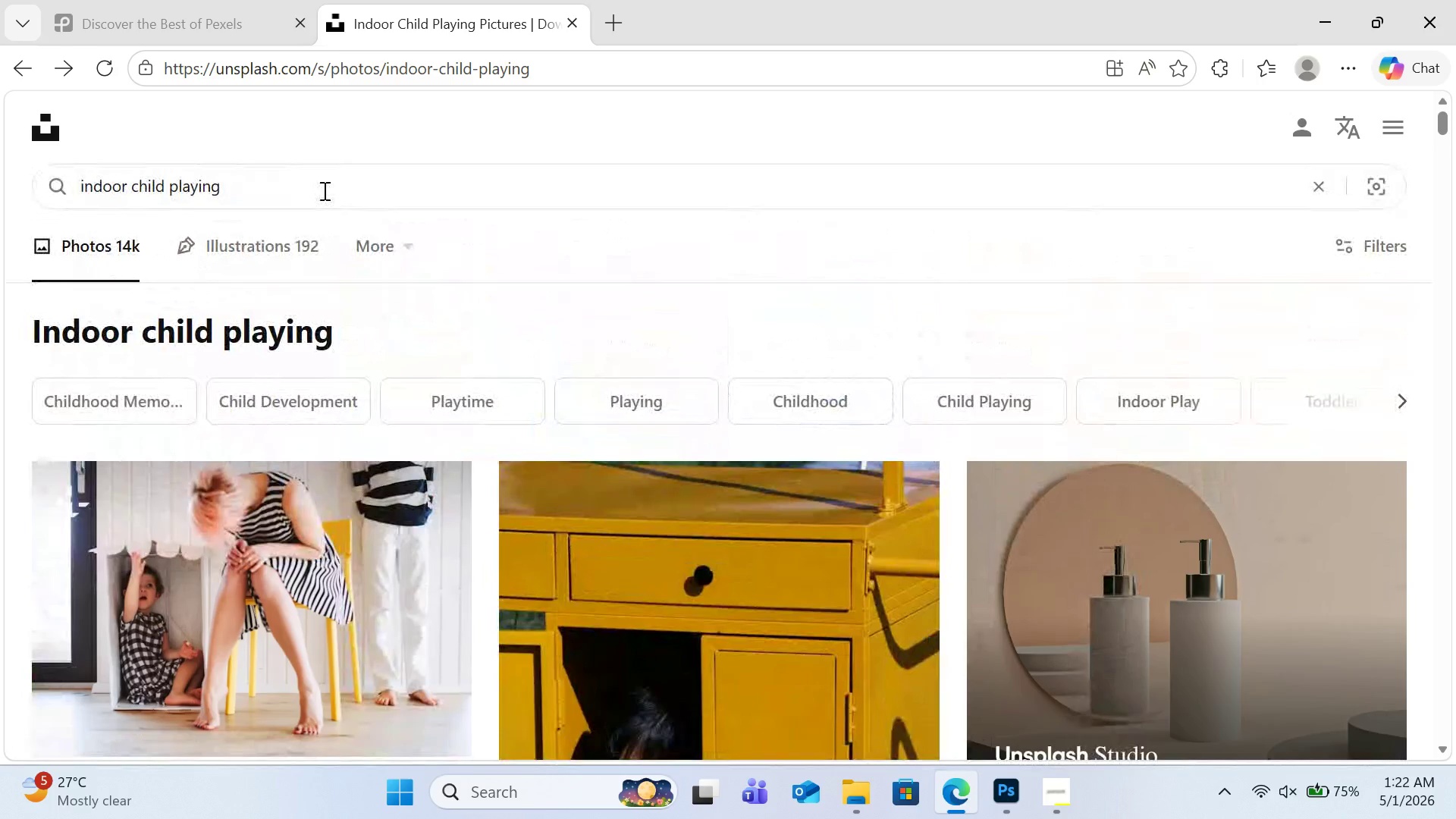 
hold_key(key=Backspace, duration=1.3)
 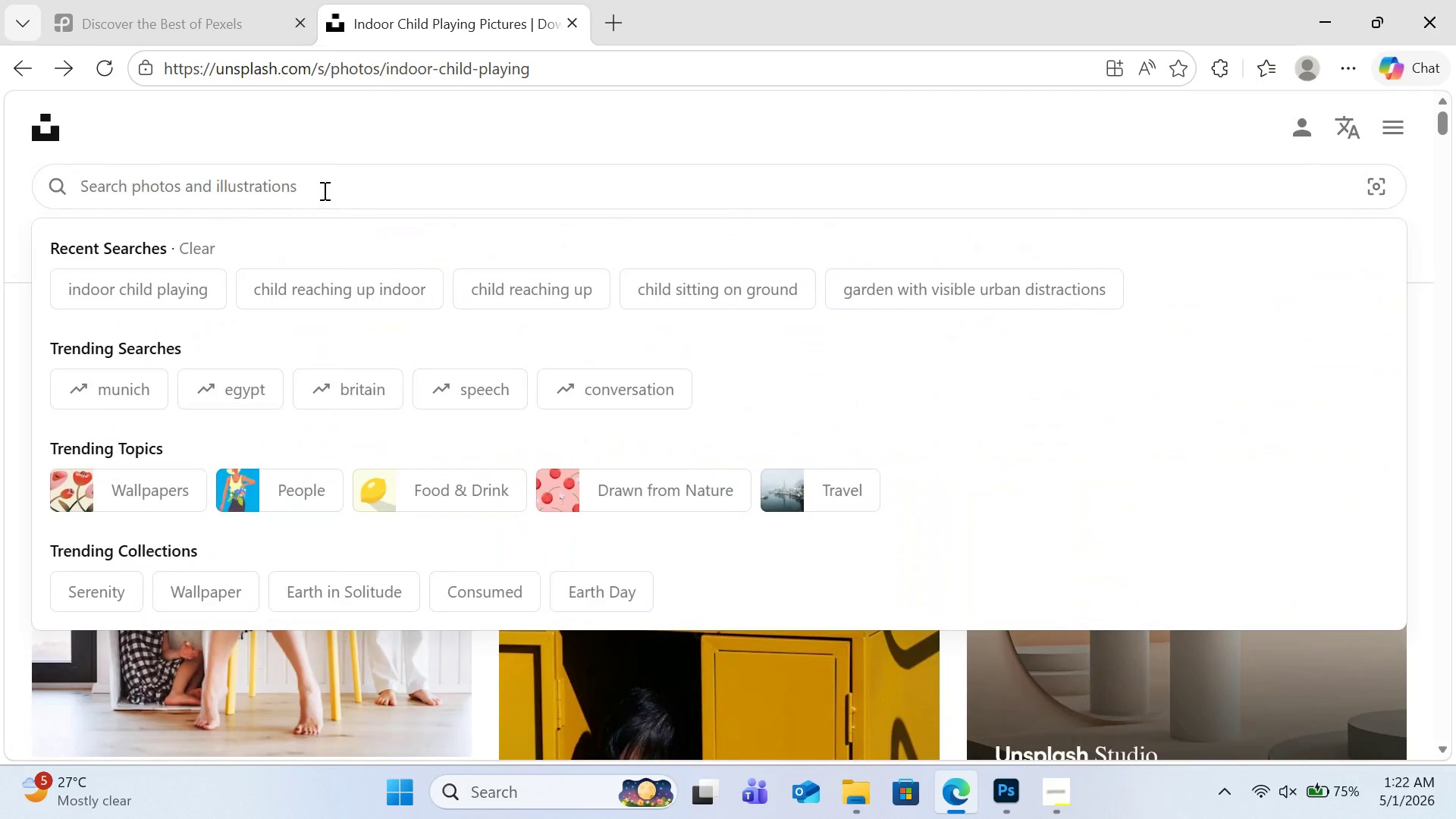 
left_click([1037, 774])